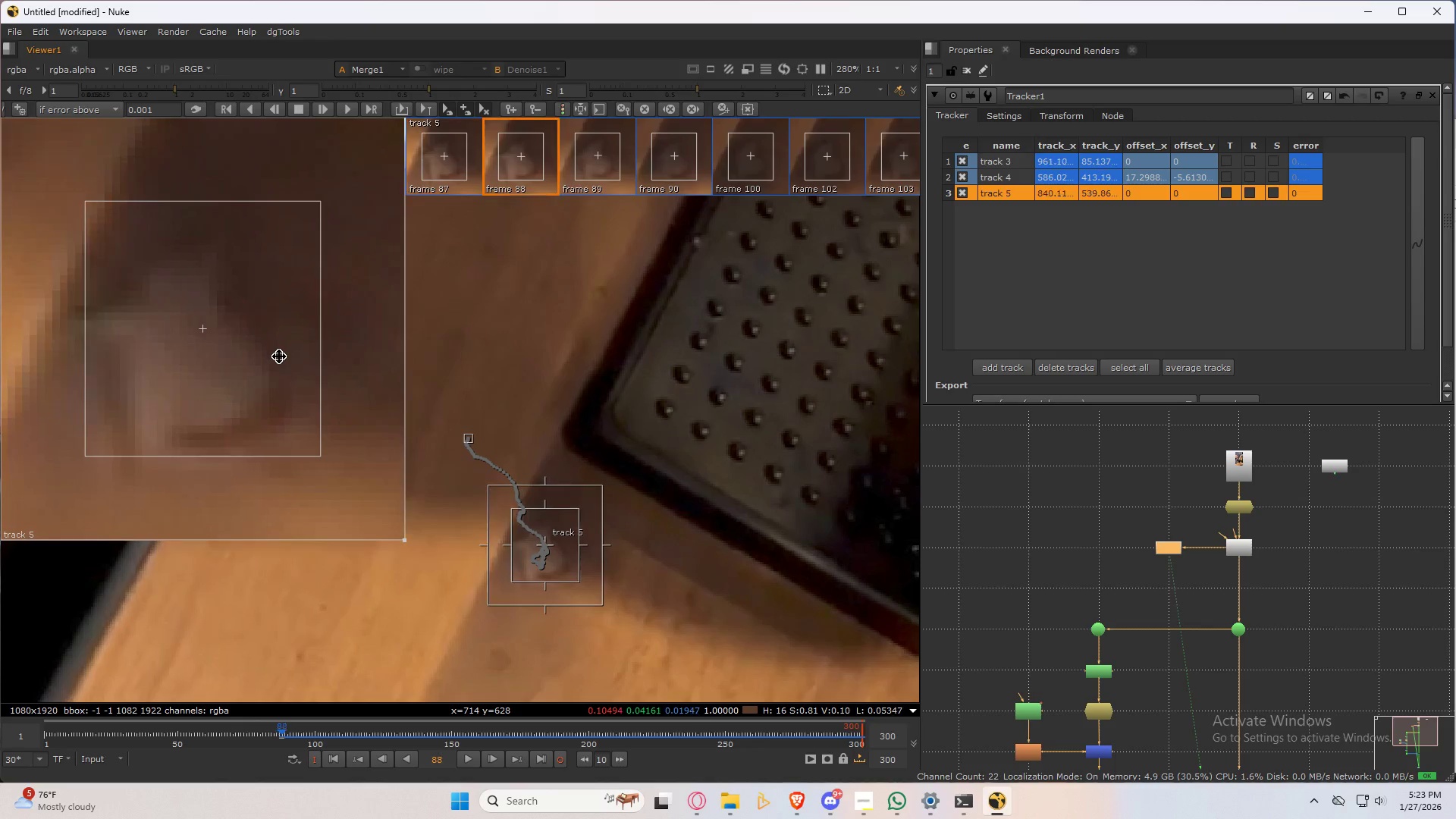 
key(ArrowRight)
 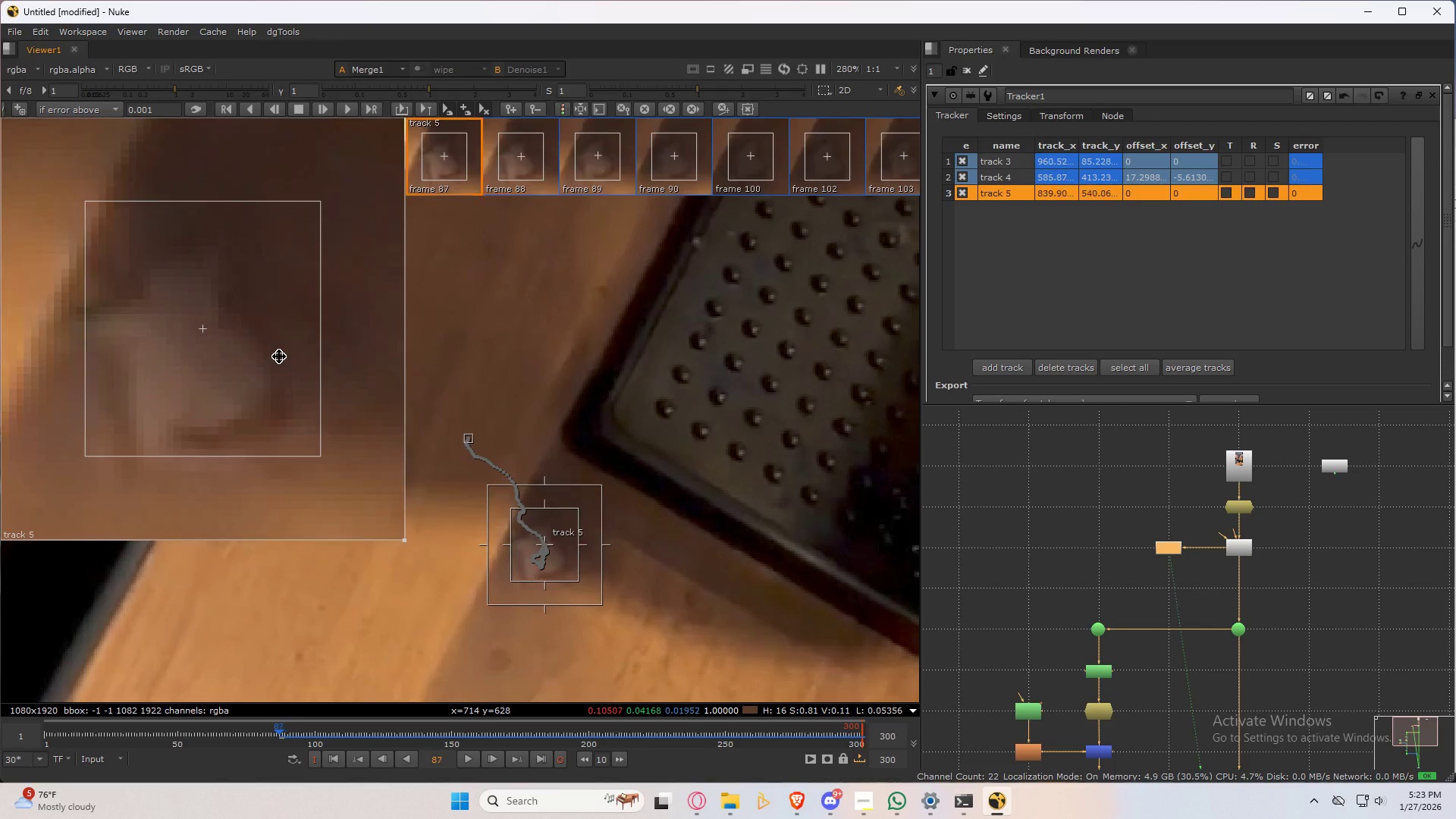 
key(ArrowLeft)
 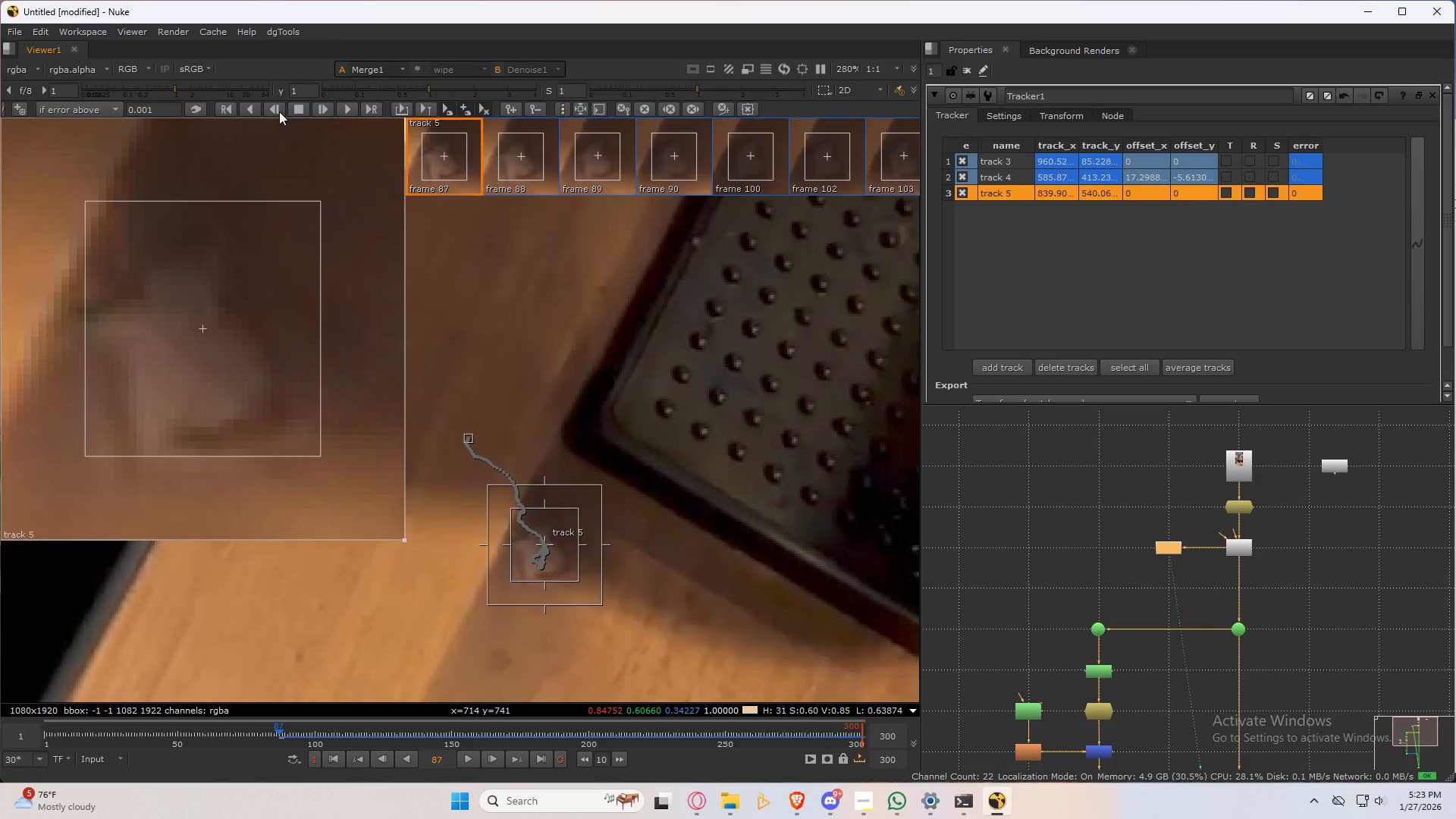 
left_click([278, 111])
 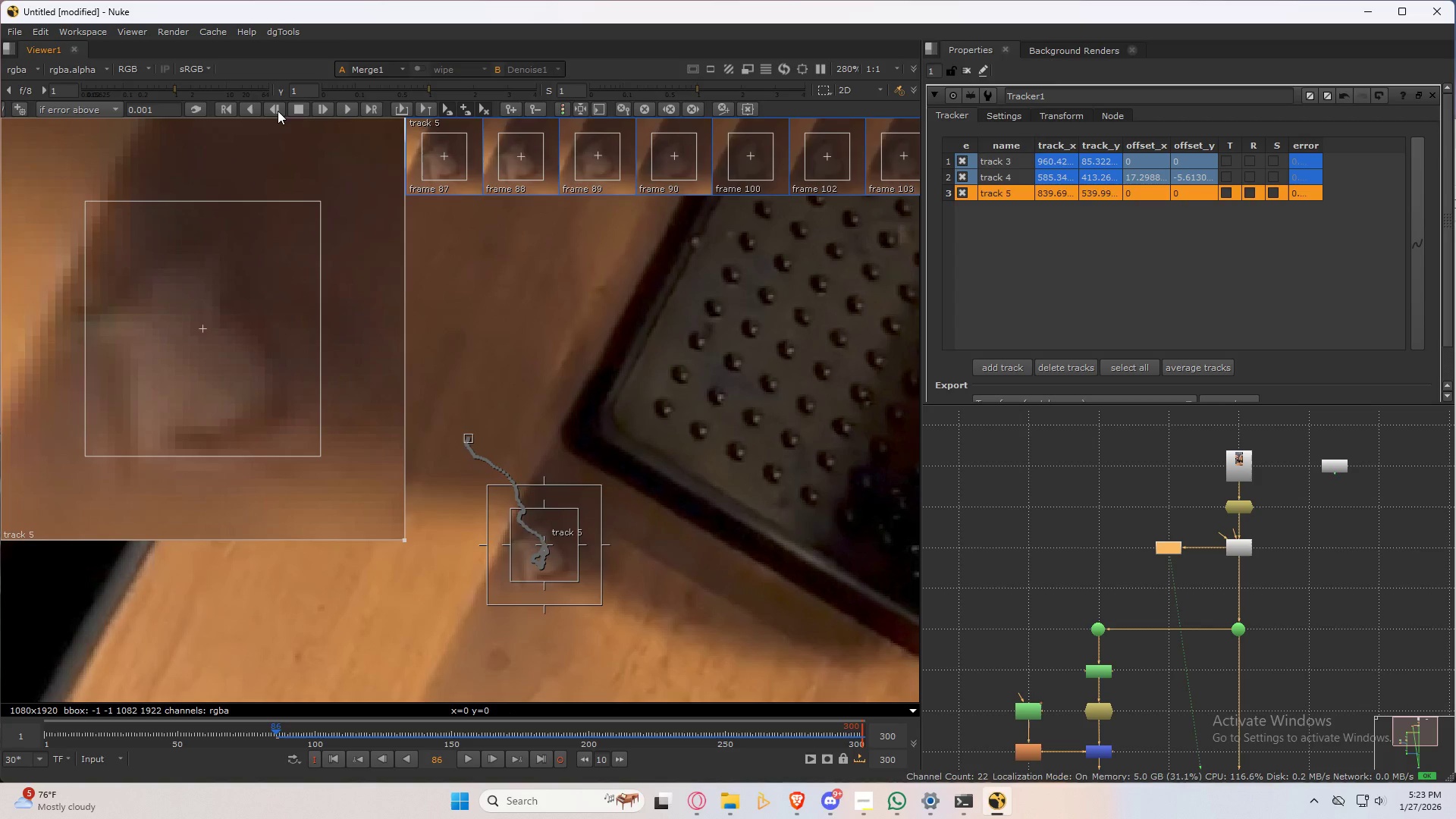 
key(ArrowRight)
 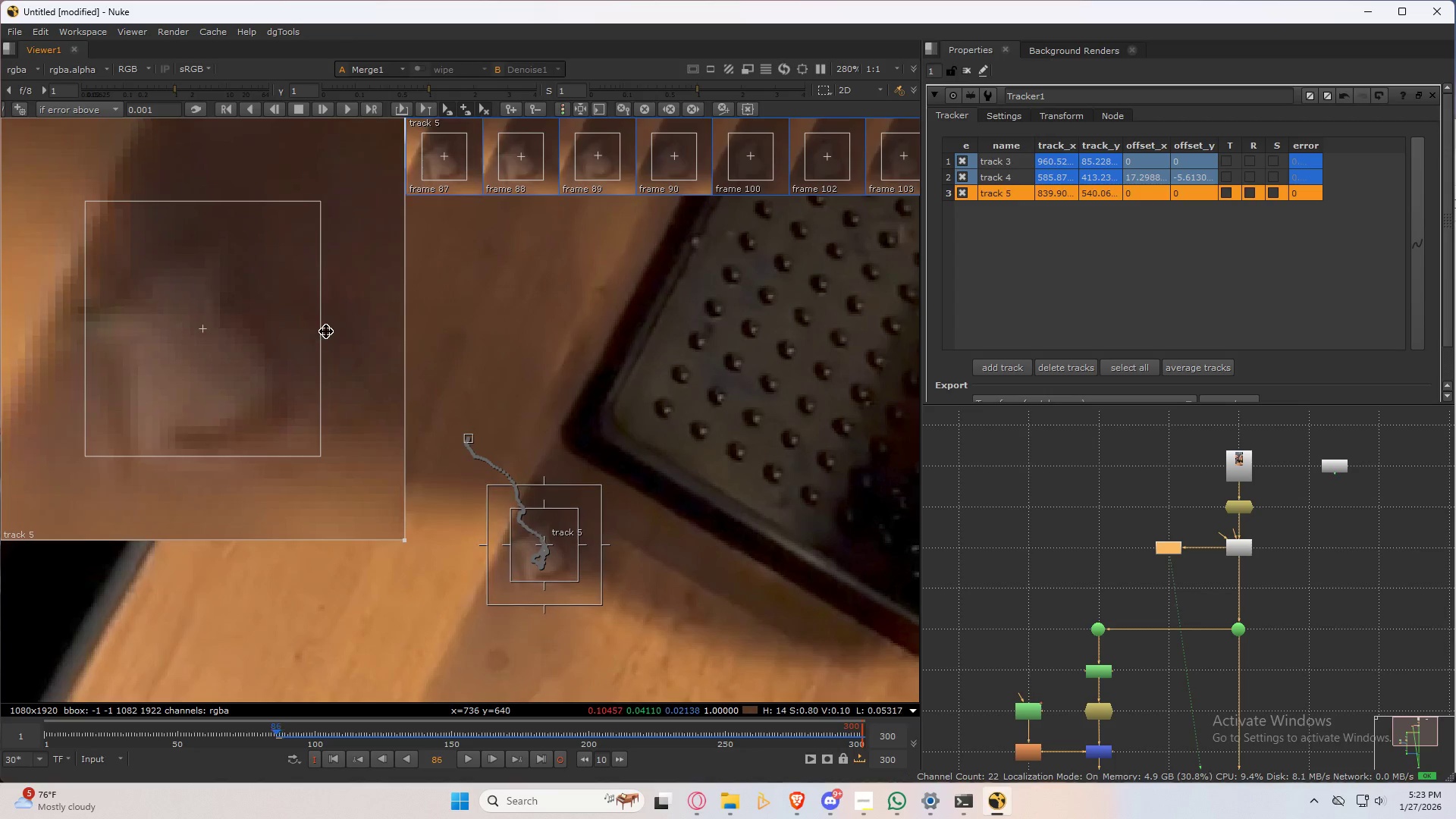 
key(ArrowLeft)
 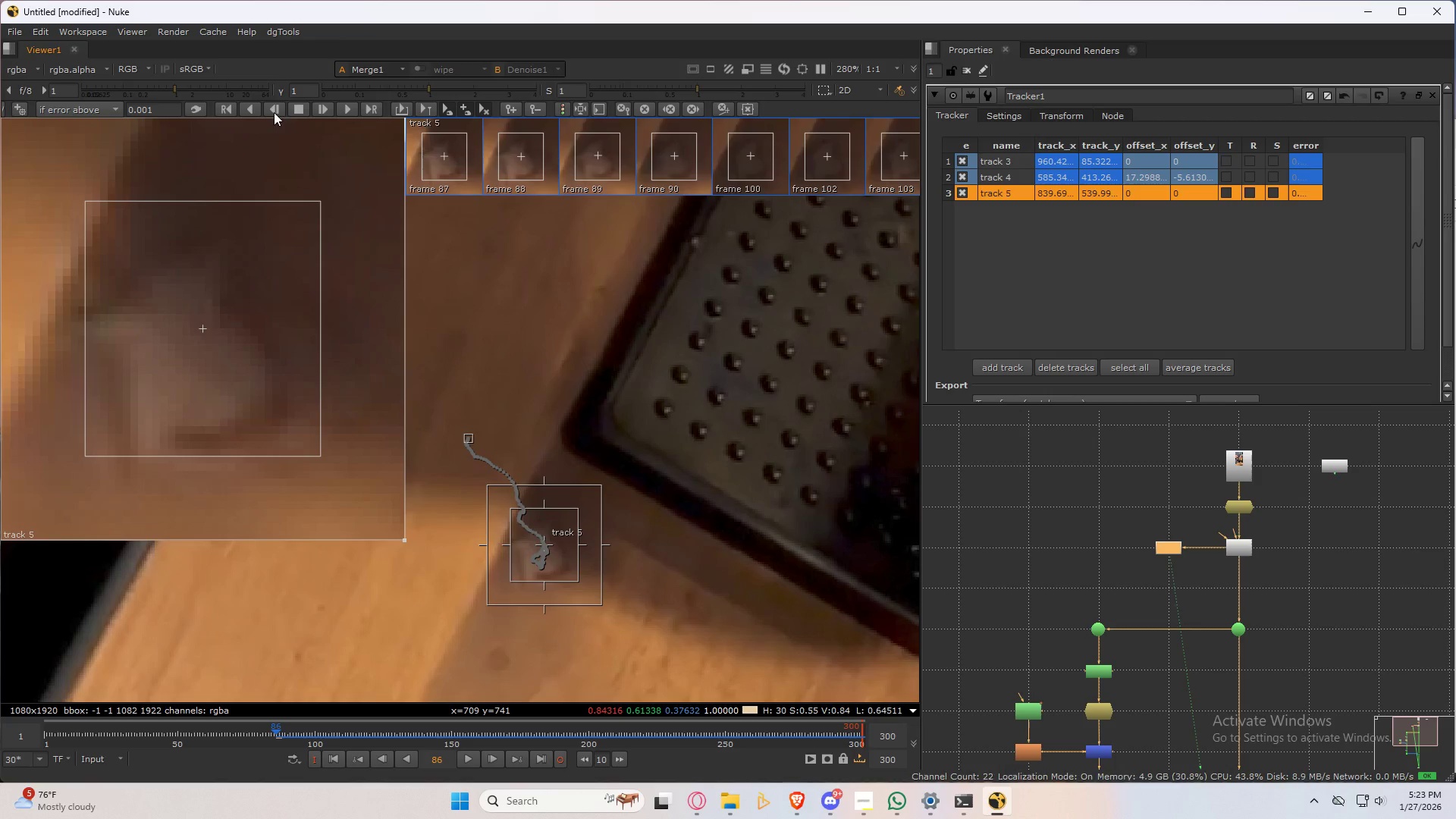 
left_click([277, 110])
 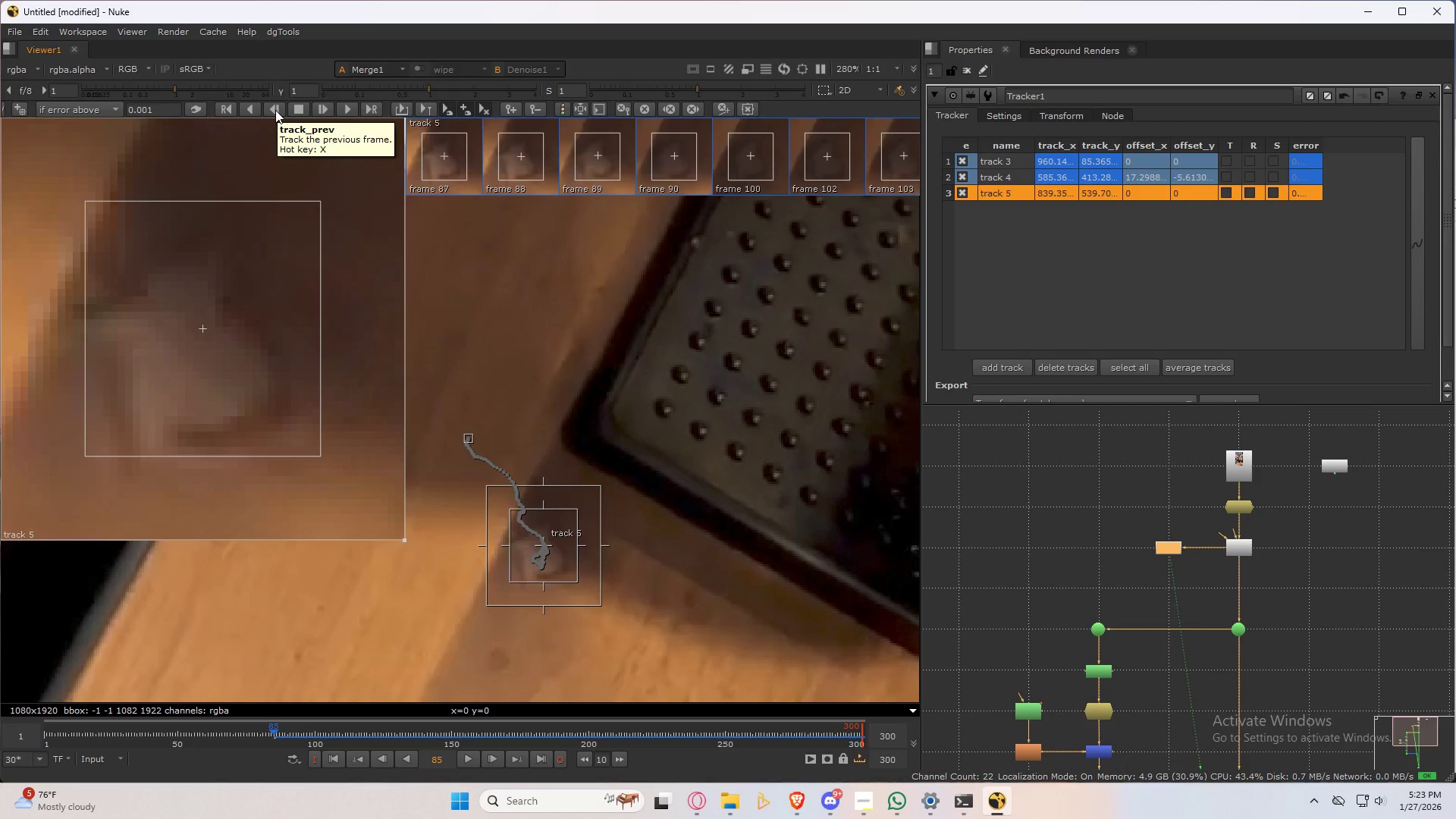 
key(ArrowRight)
 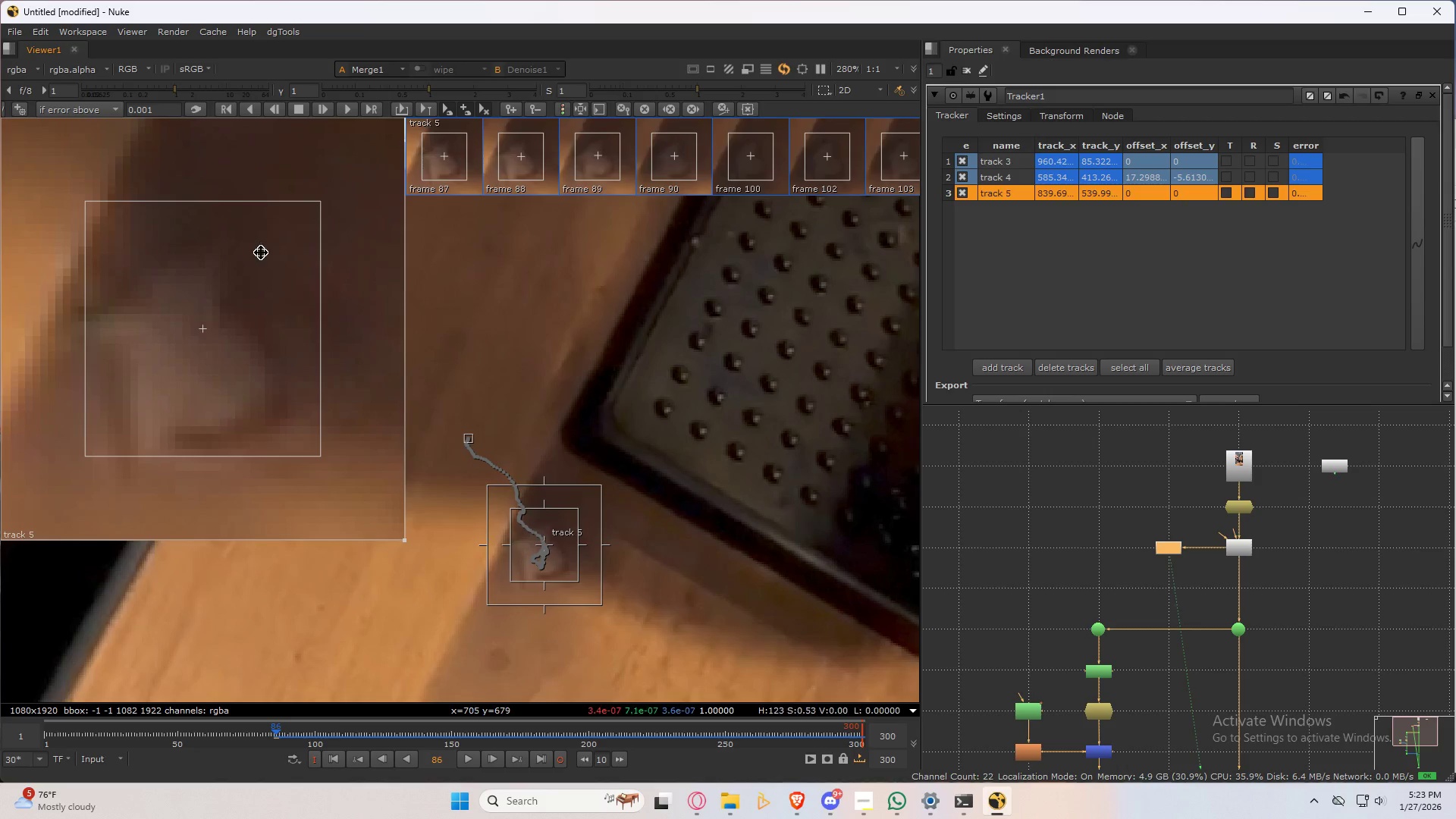 
key(ArrowLeft)
 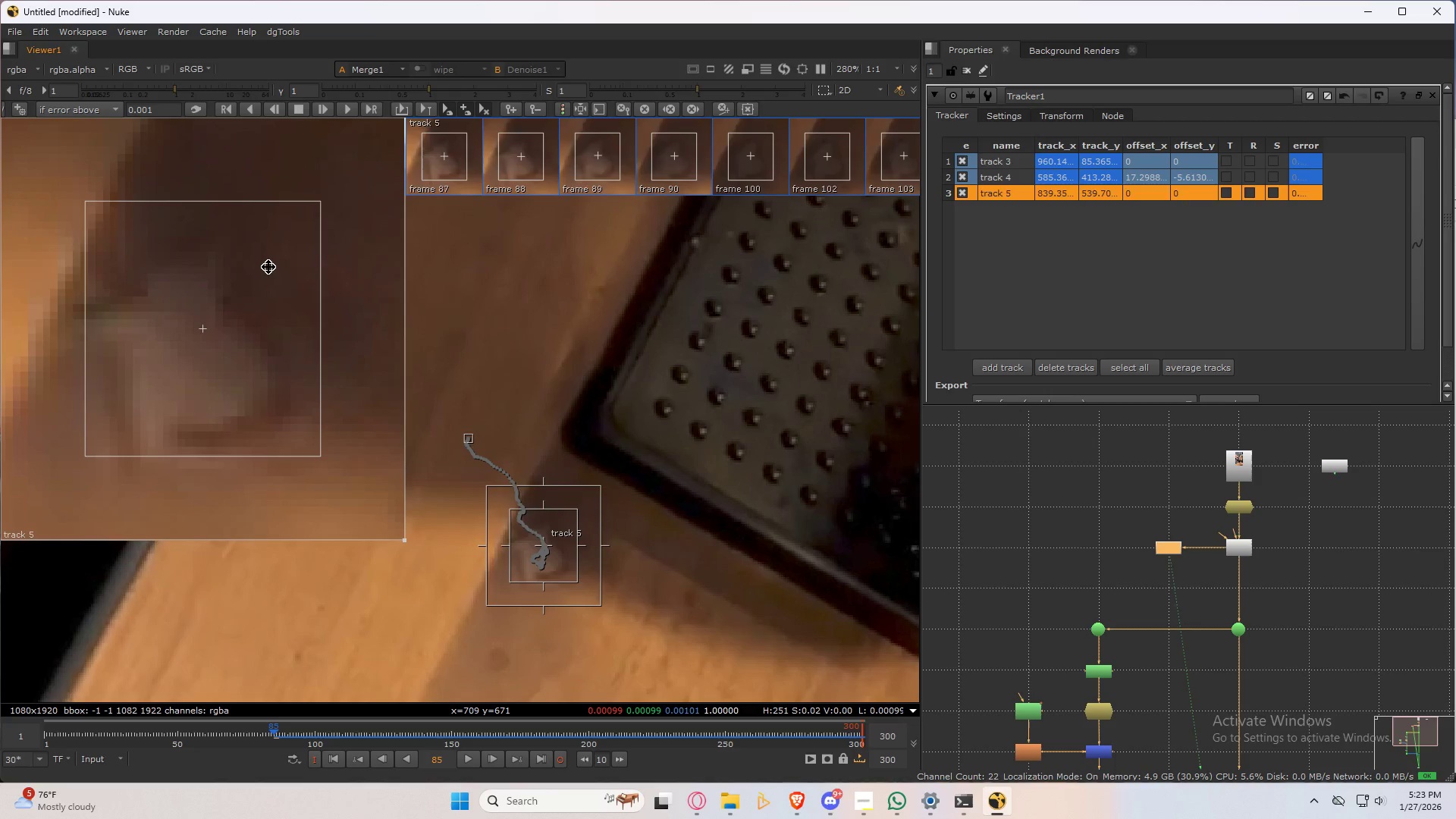 
key(ArrowRight)
 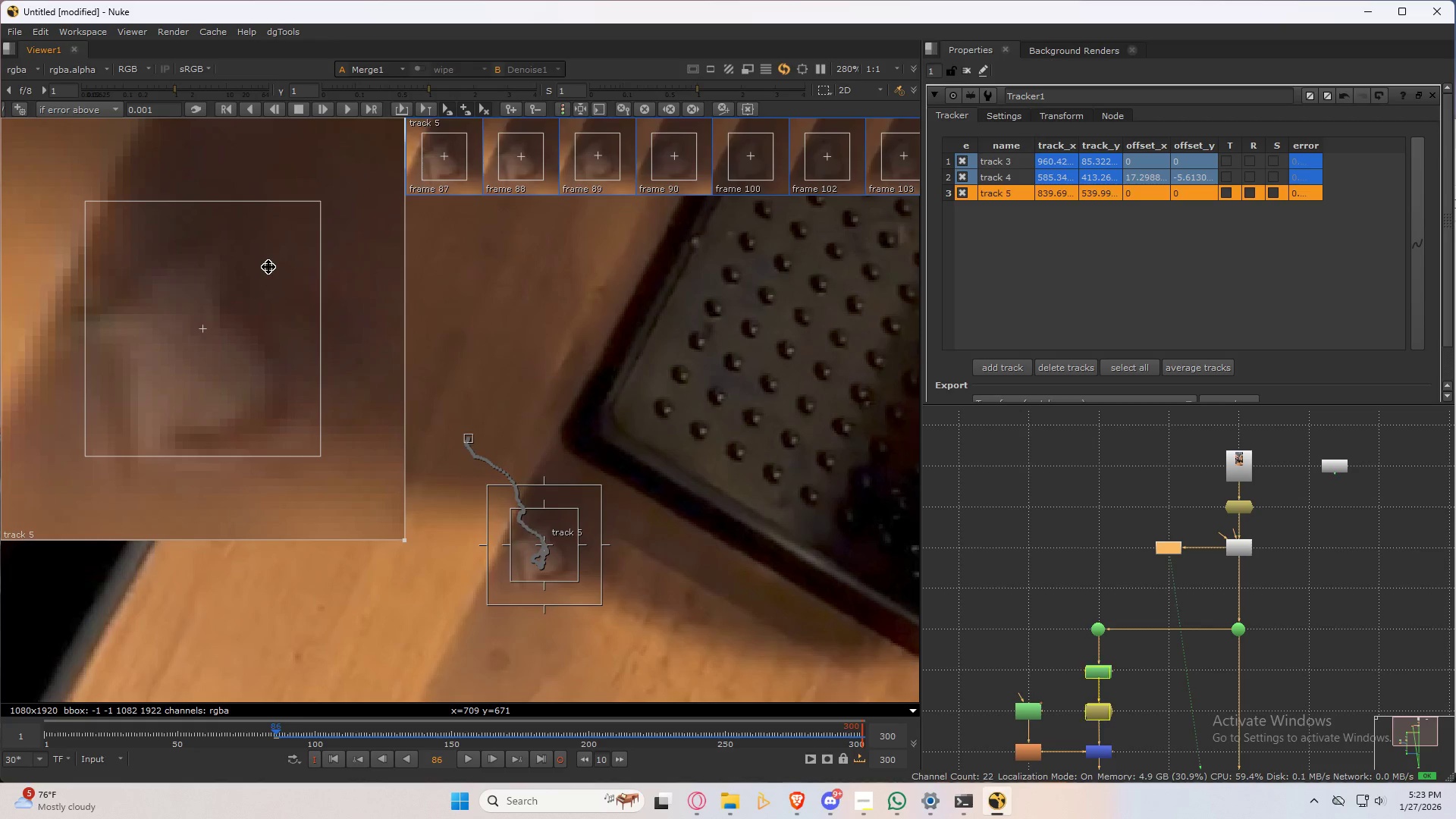 
key(ArrowLeft)
 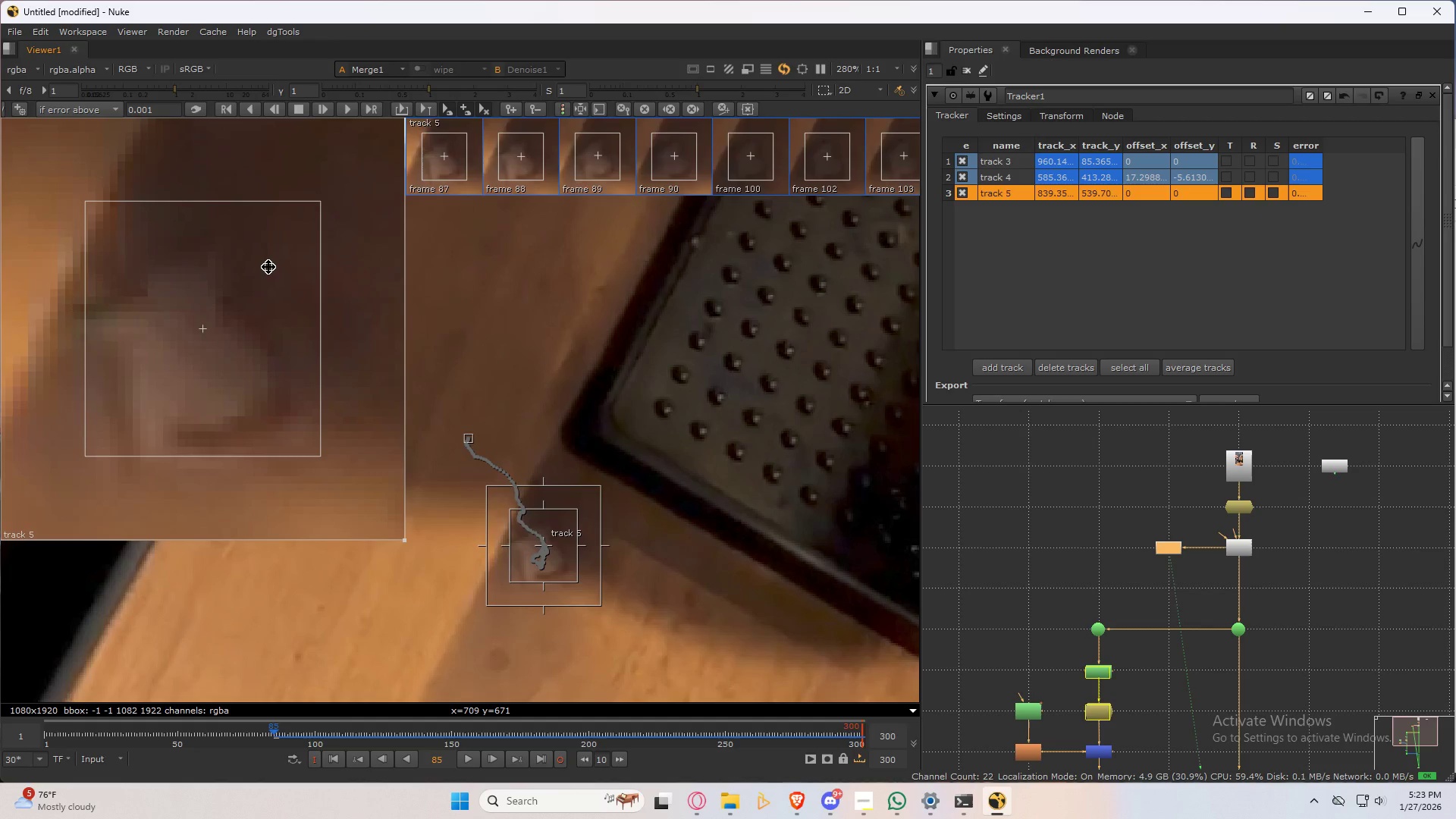 
key(ArrowRight)
 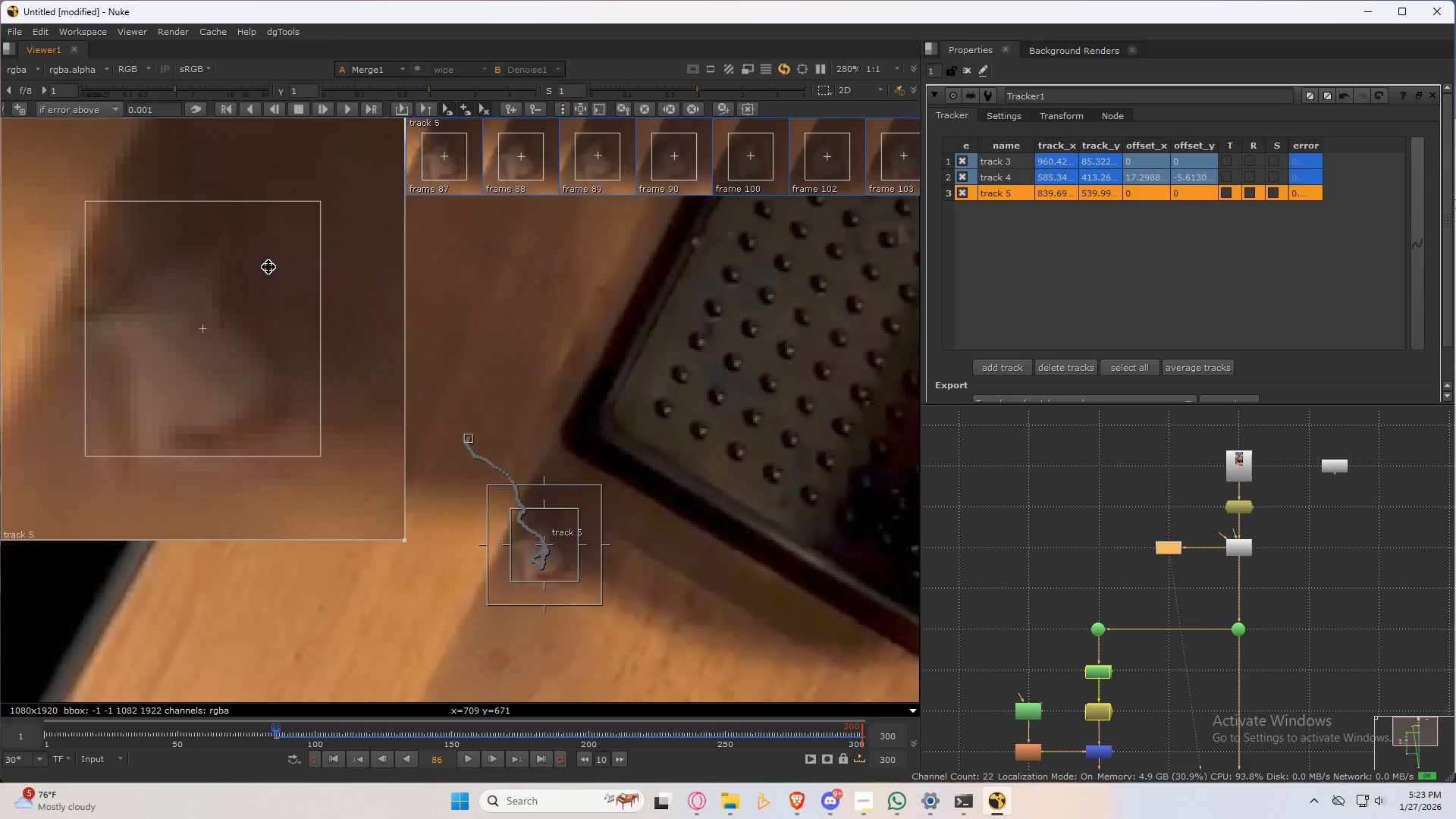 
key(ArrowLeft)
 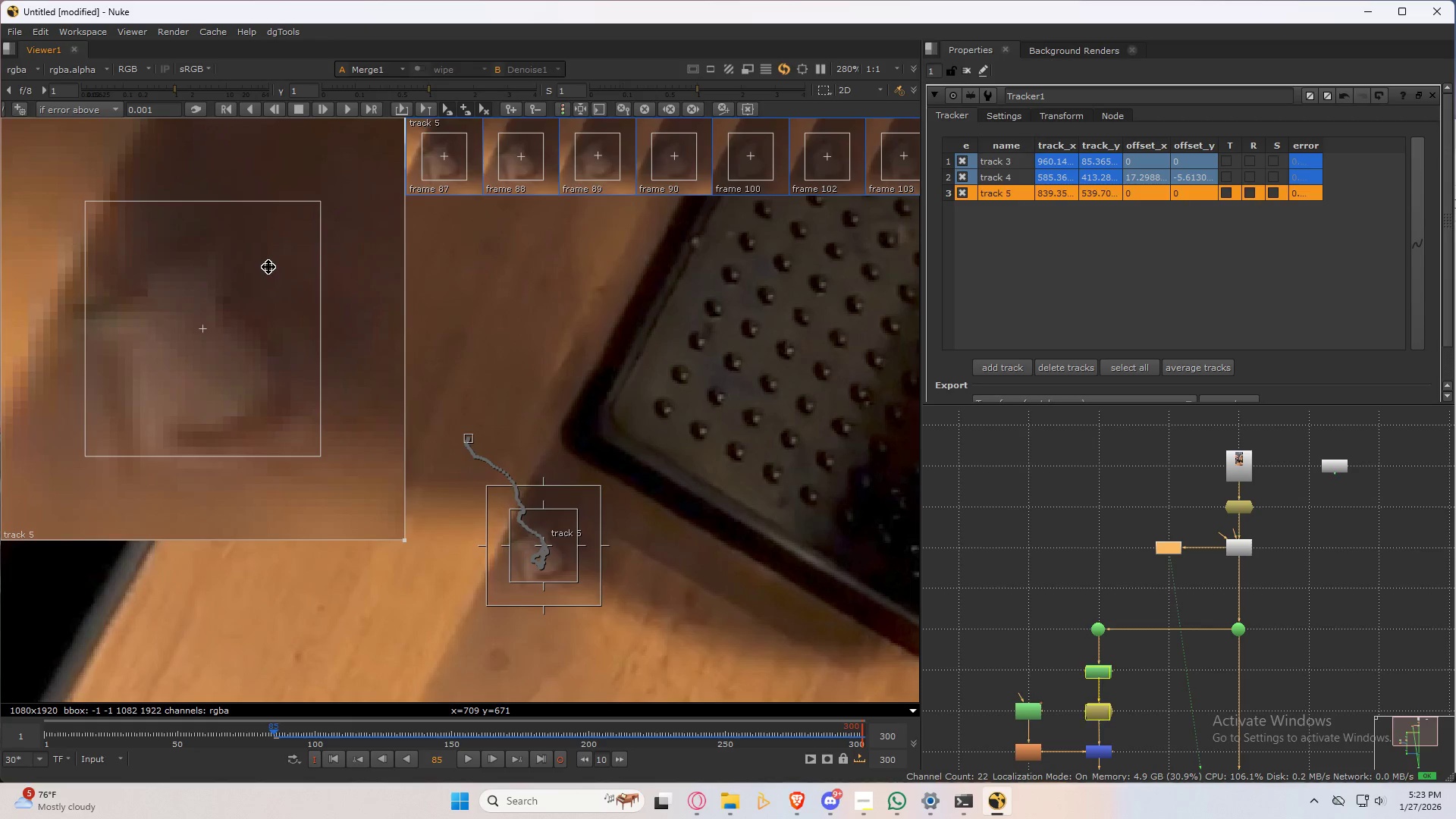 
key(ArrowRight)
 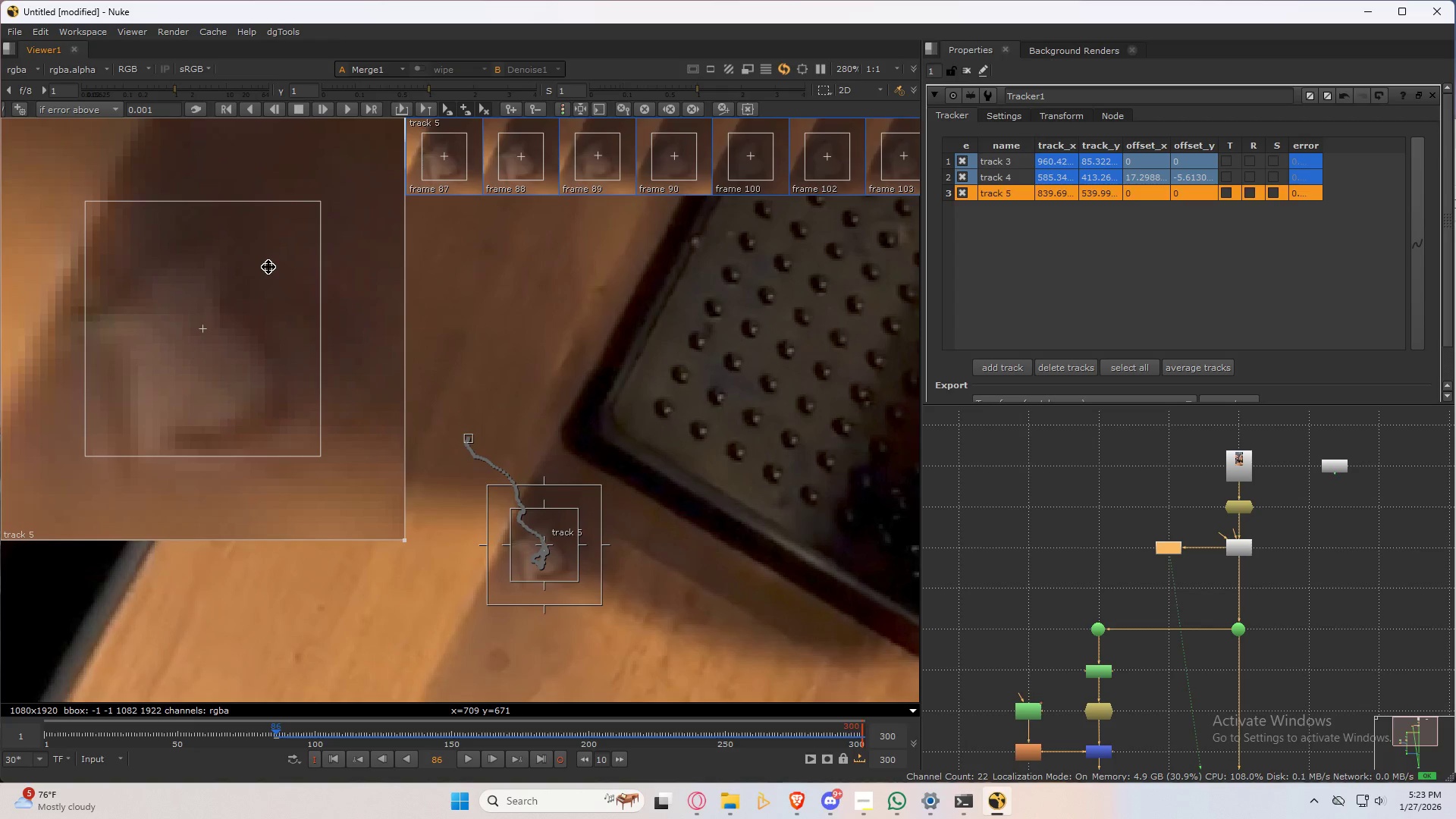 
key(ArrowLeft)
 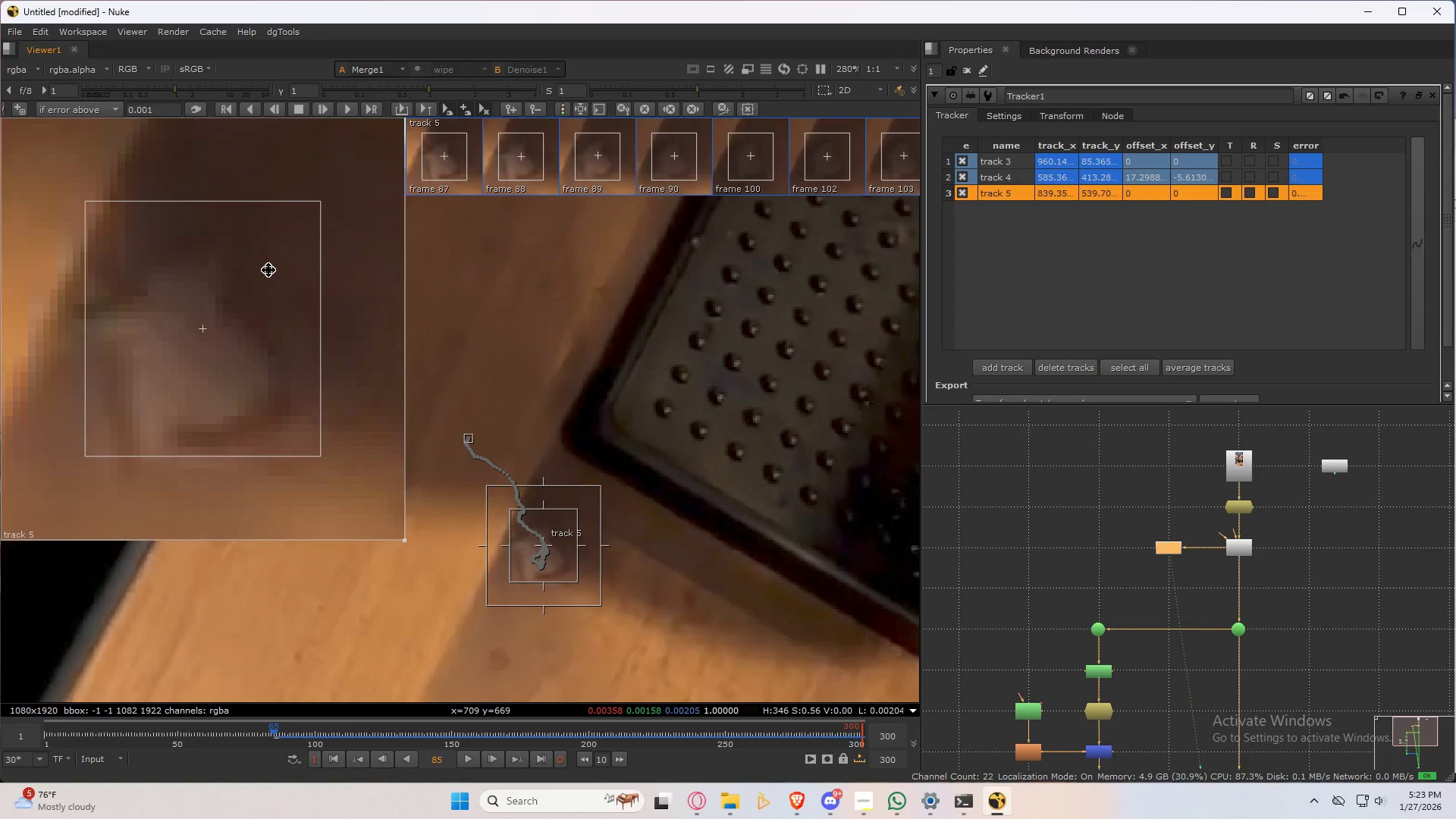 
key(ArrowRight)
 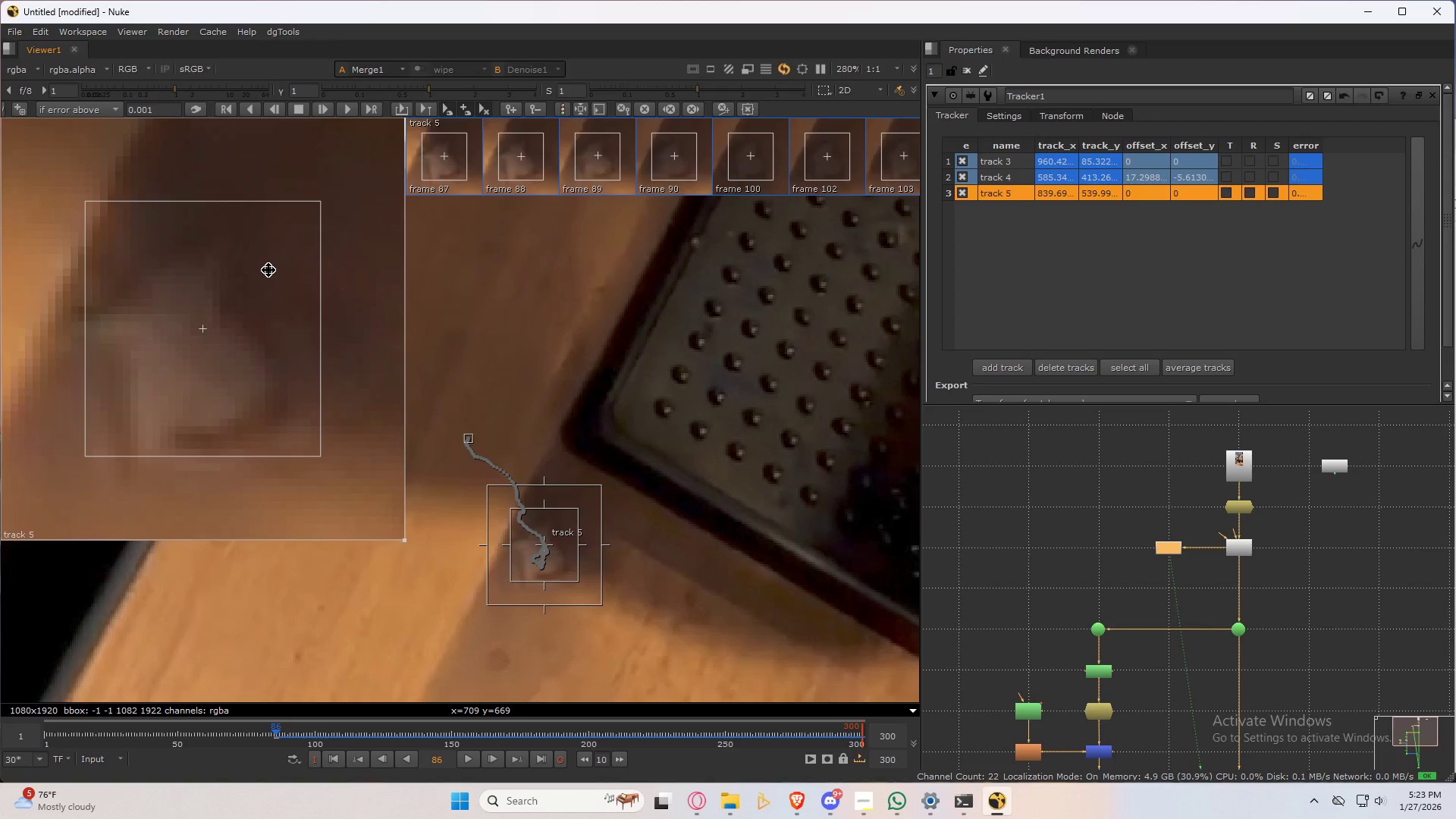 
key(ArrowLeft)
 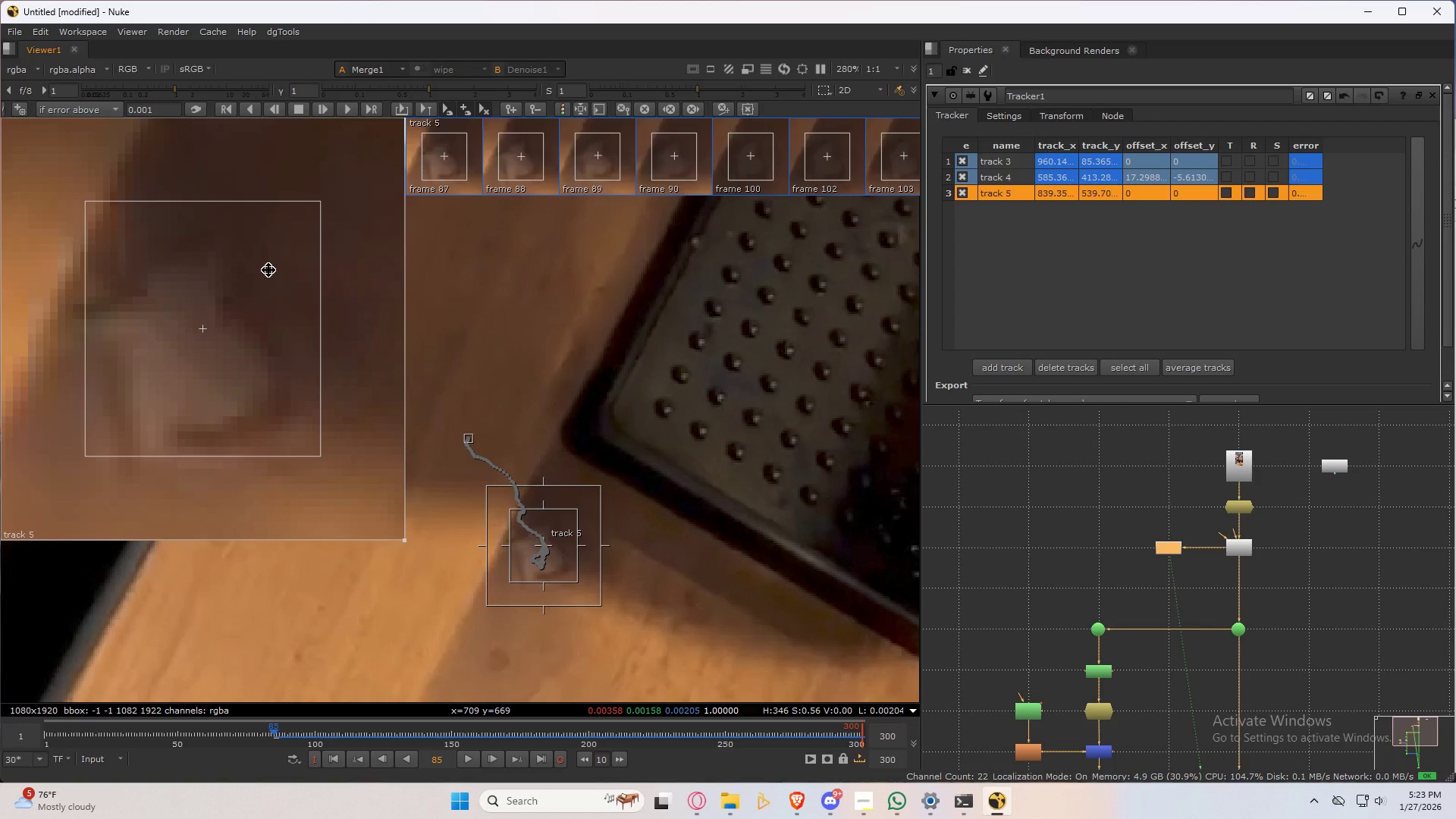 
key(ArrowRight)
 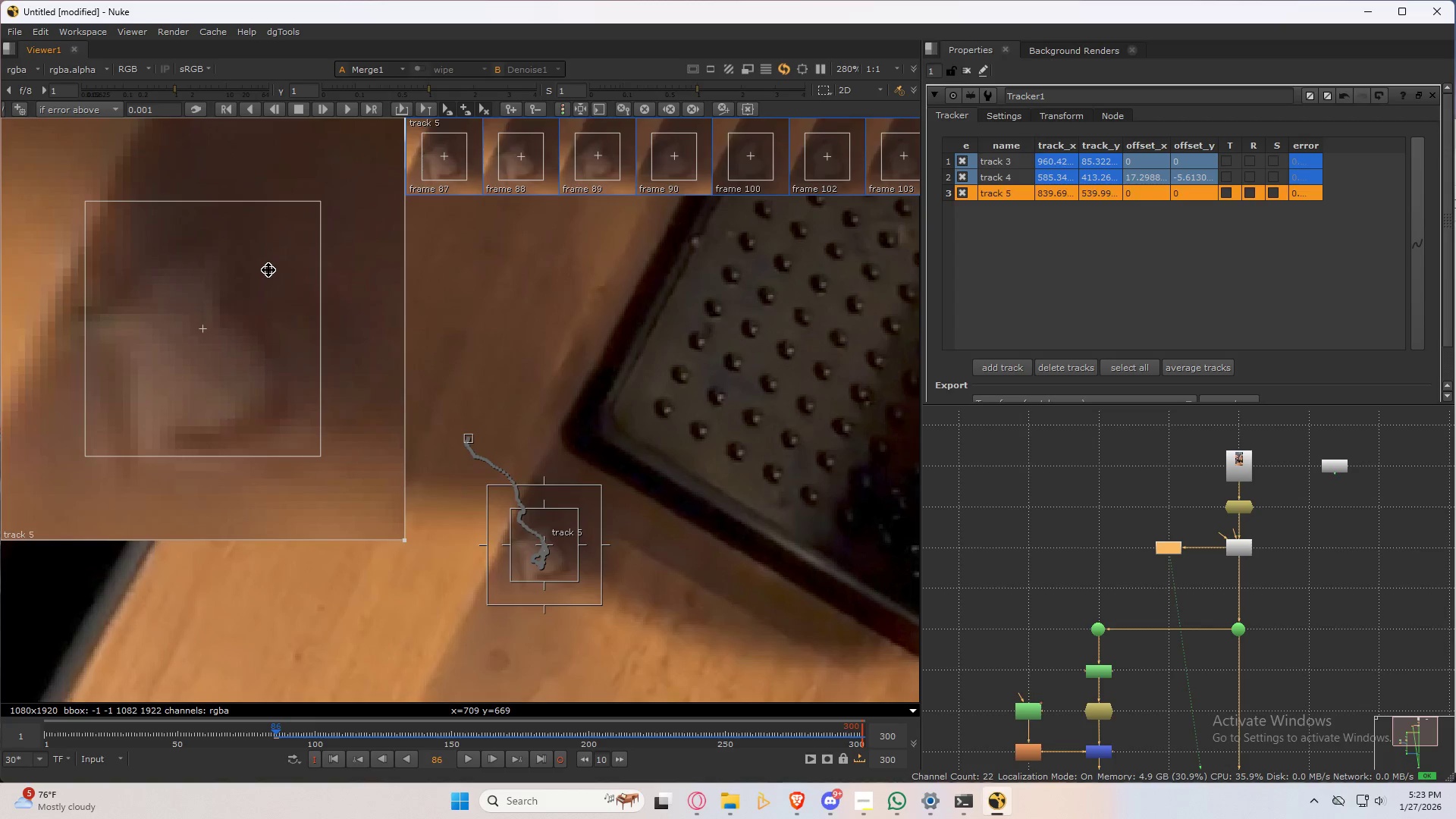 
key(ArrowLeft)
 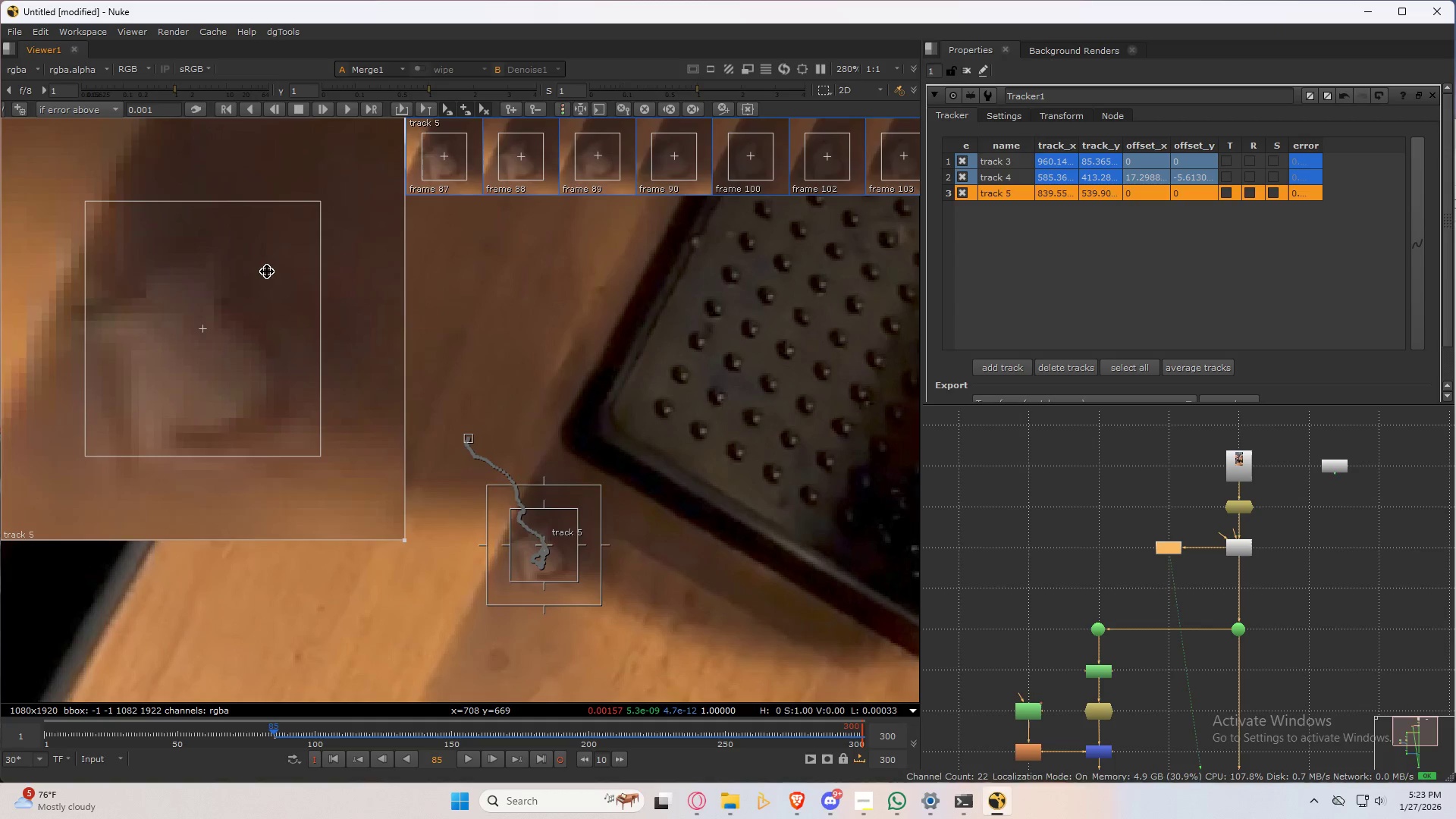 
key(ArrowRight)
 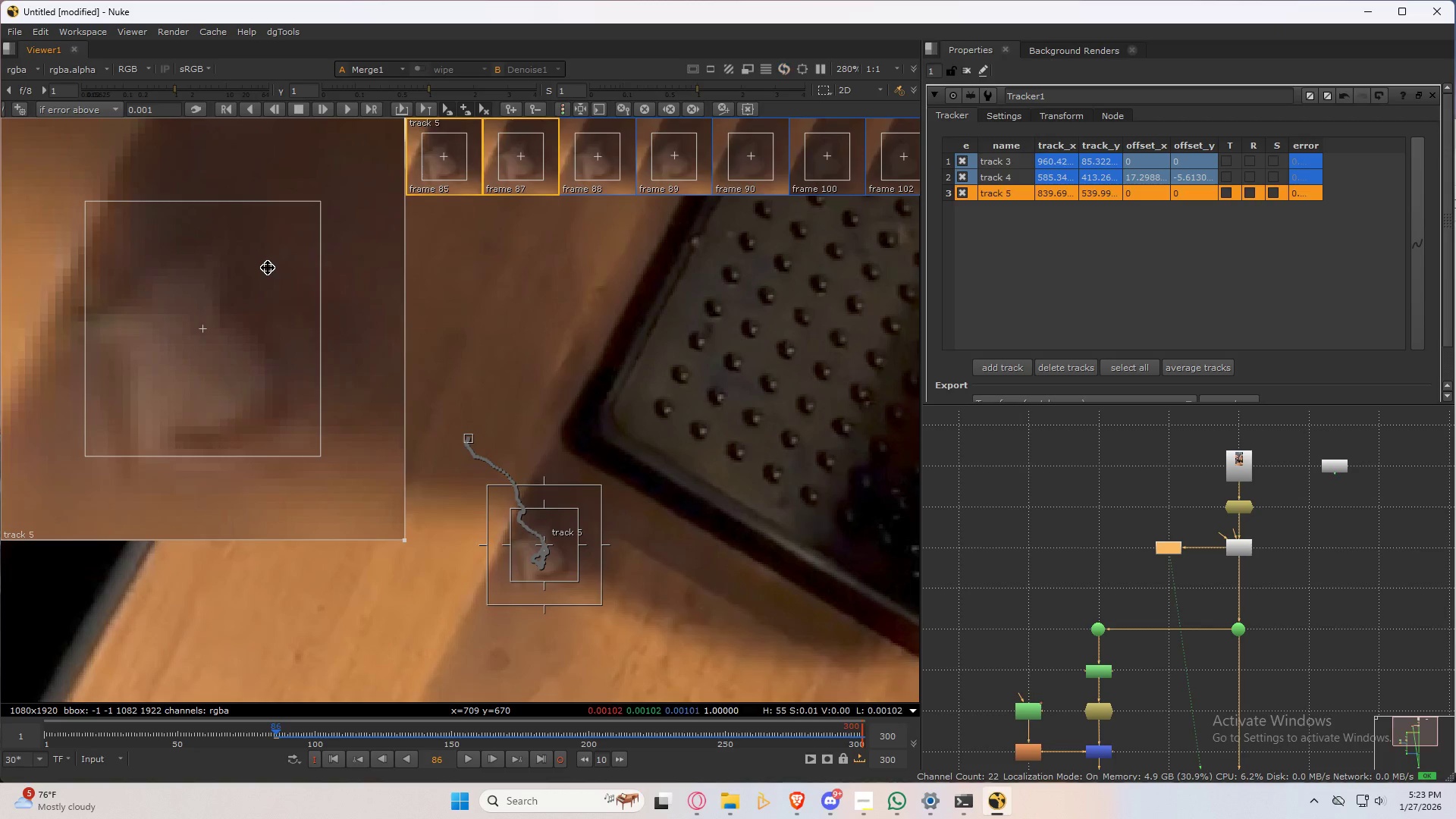 
key(ArrowLeft)
 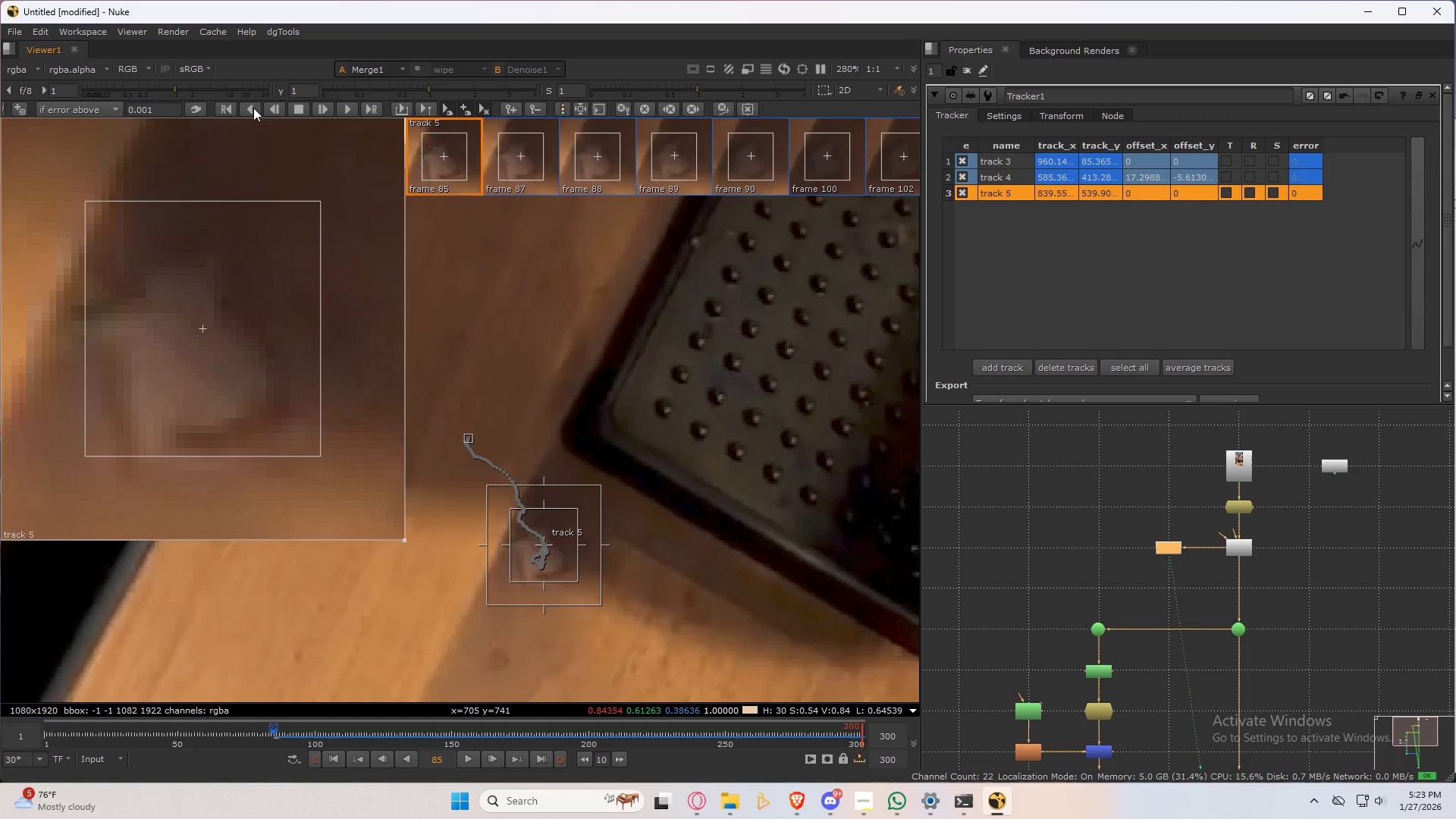 
left_click([275, 109])
 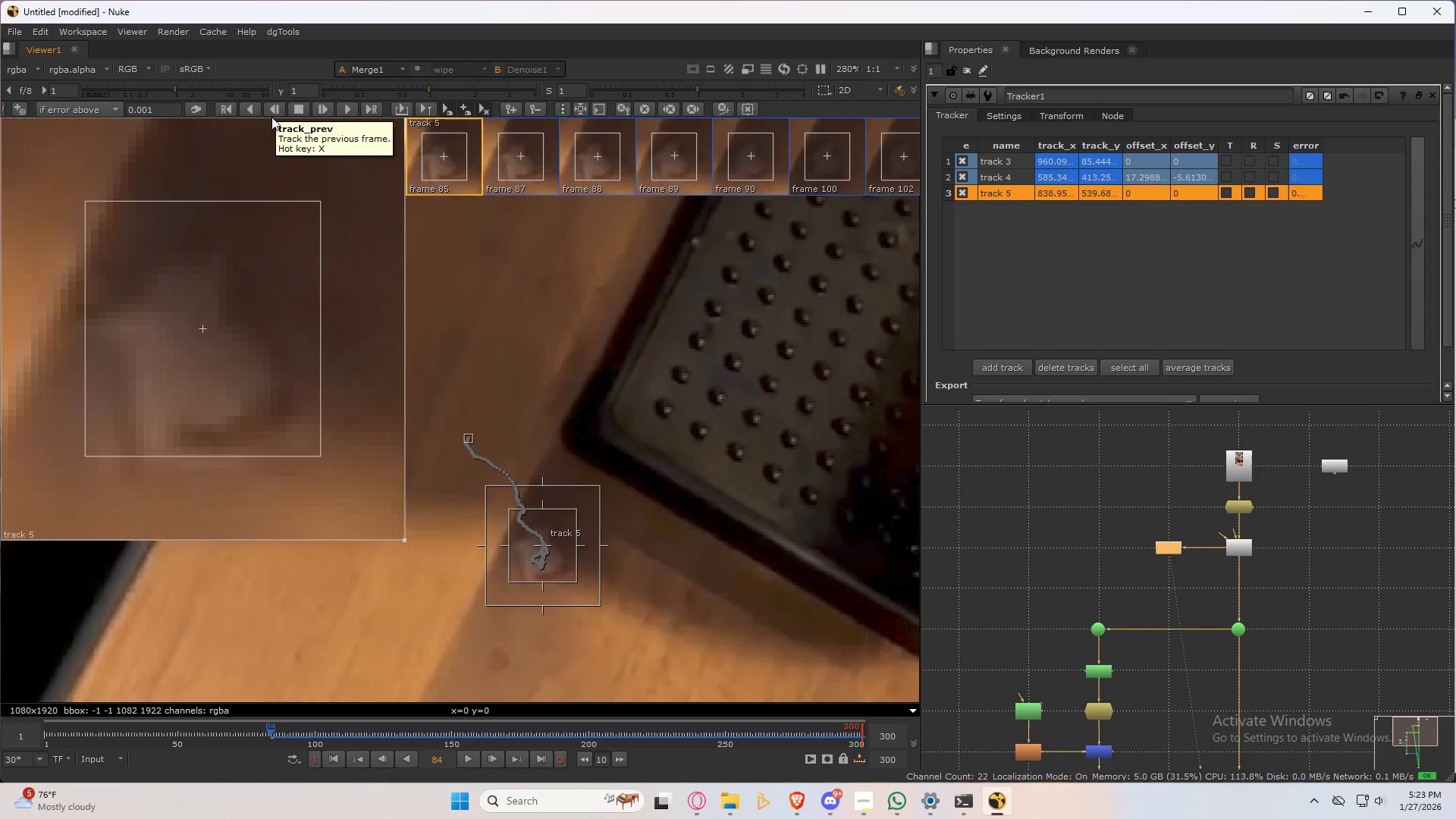 
left_click_drag(start_coordinate=[251, 315], to_coordinate=[247, 317])
 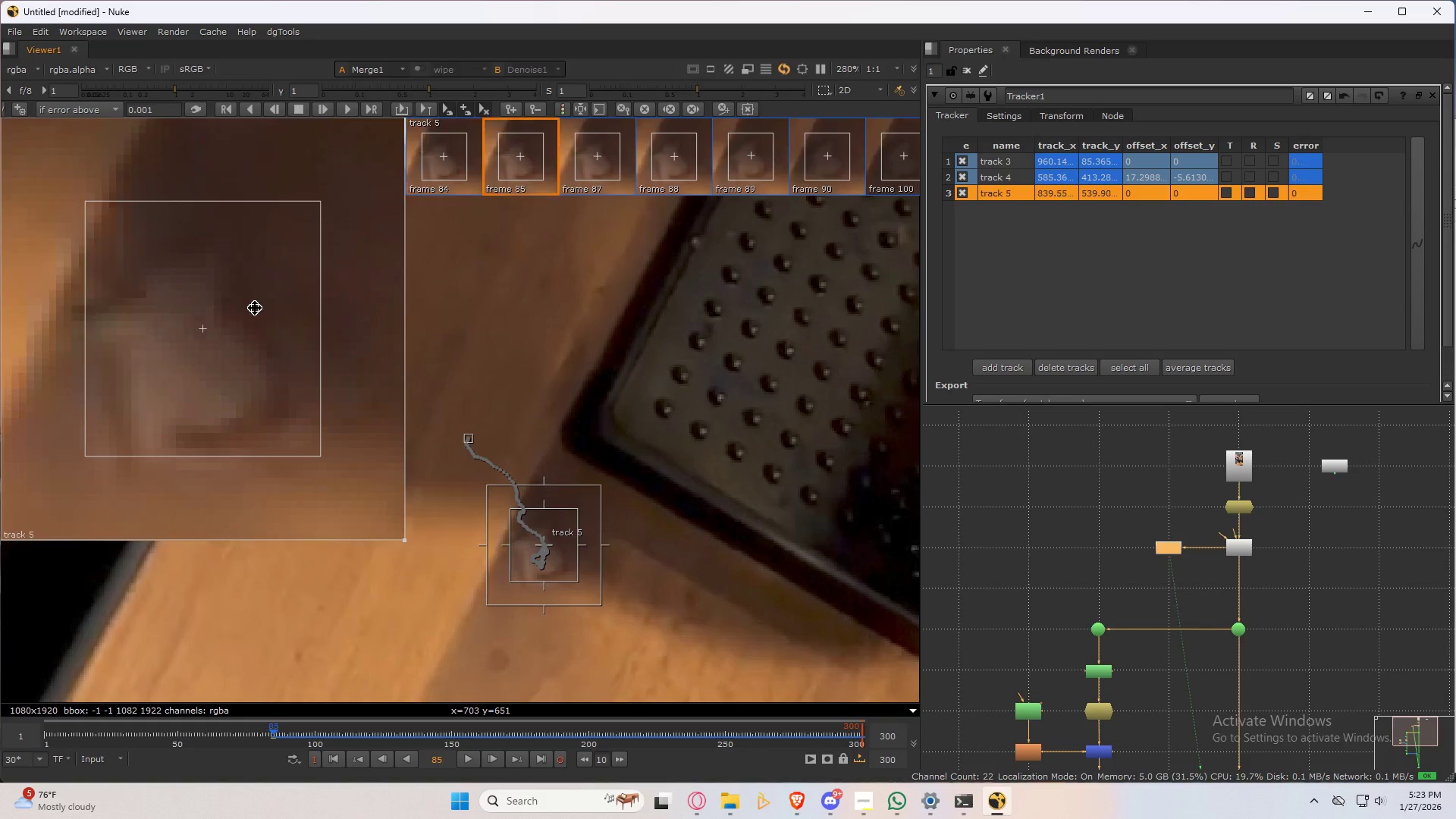 
key(ArrowRight)
 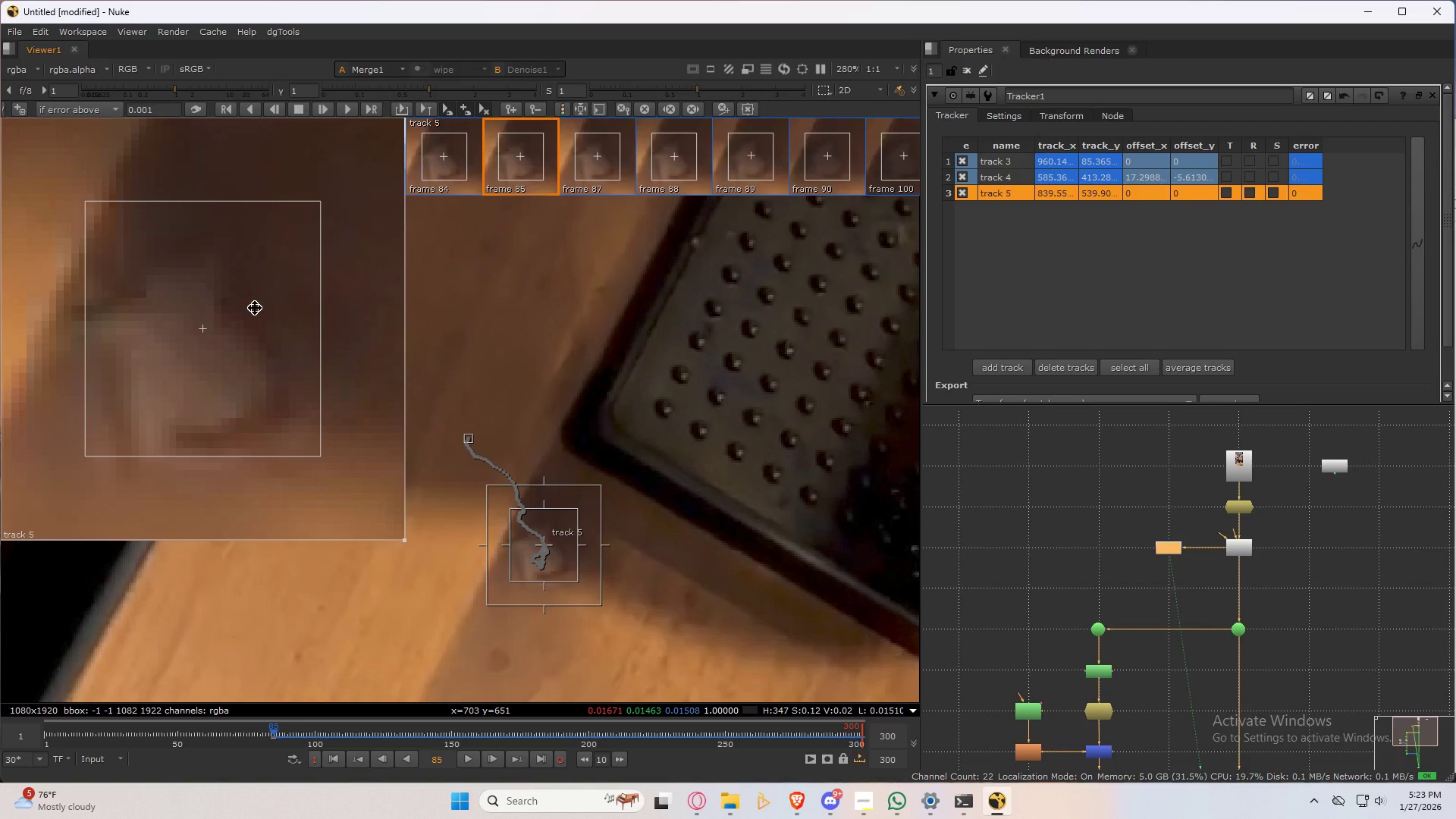 
key(ArrowLeft)
 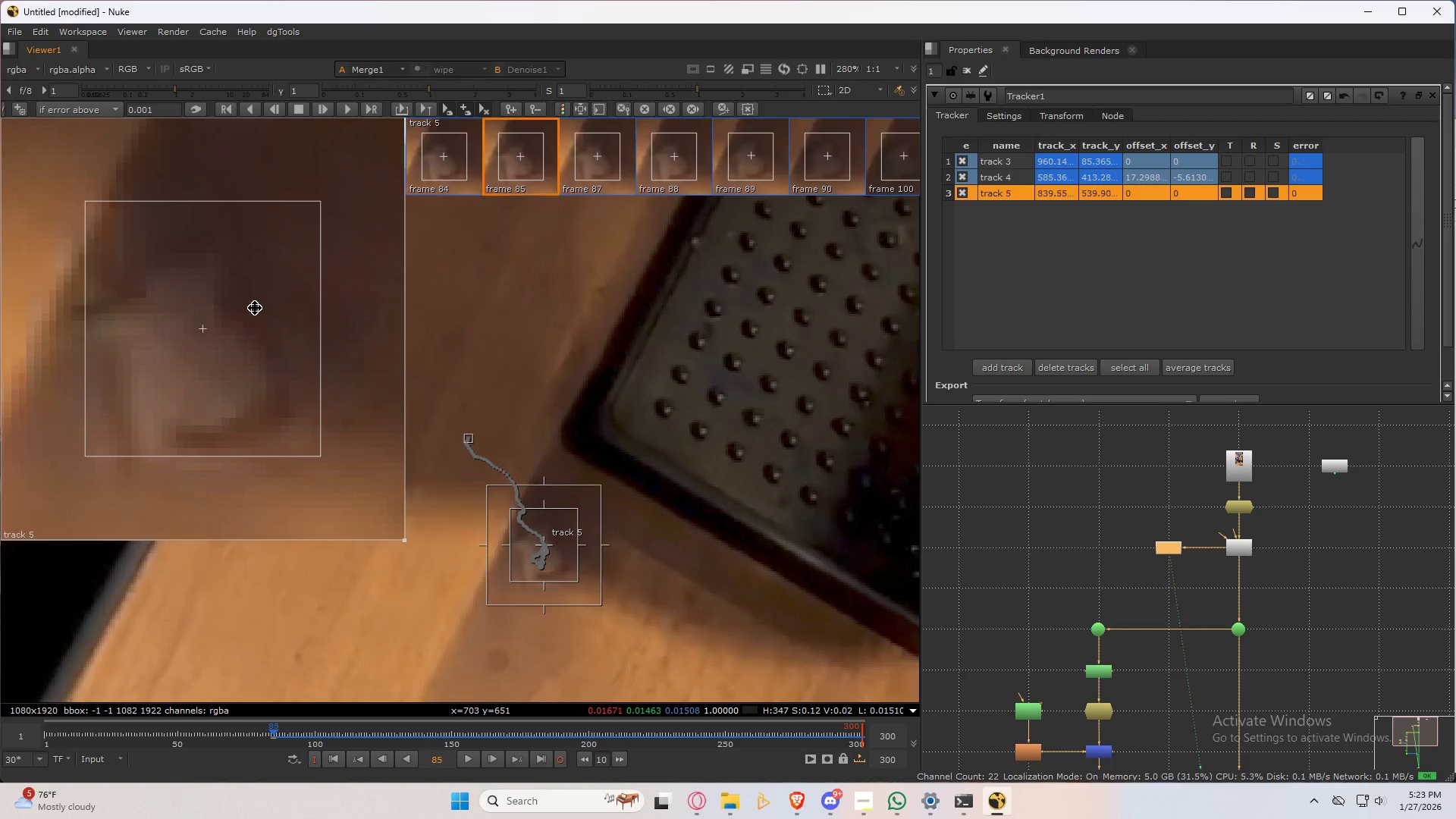 
key(ArrowRight)
 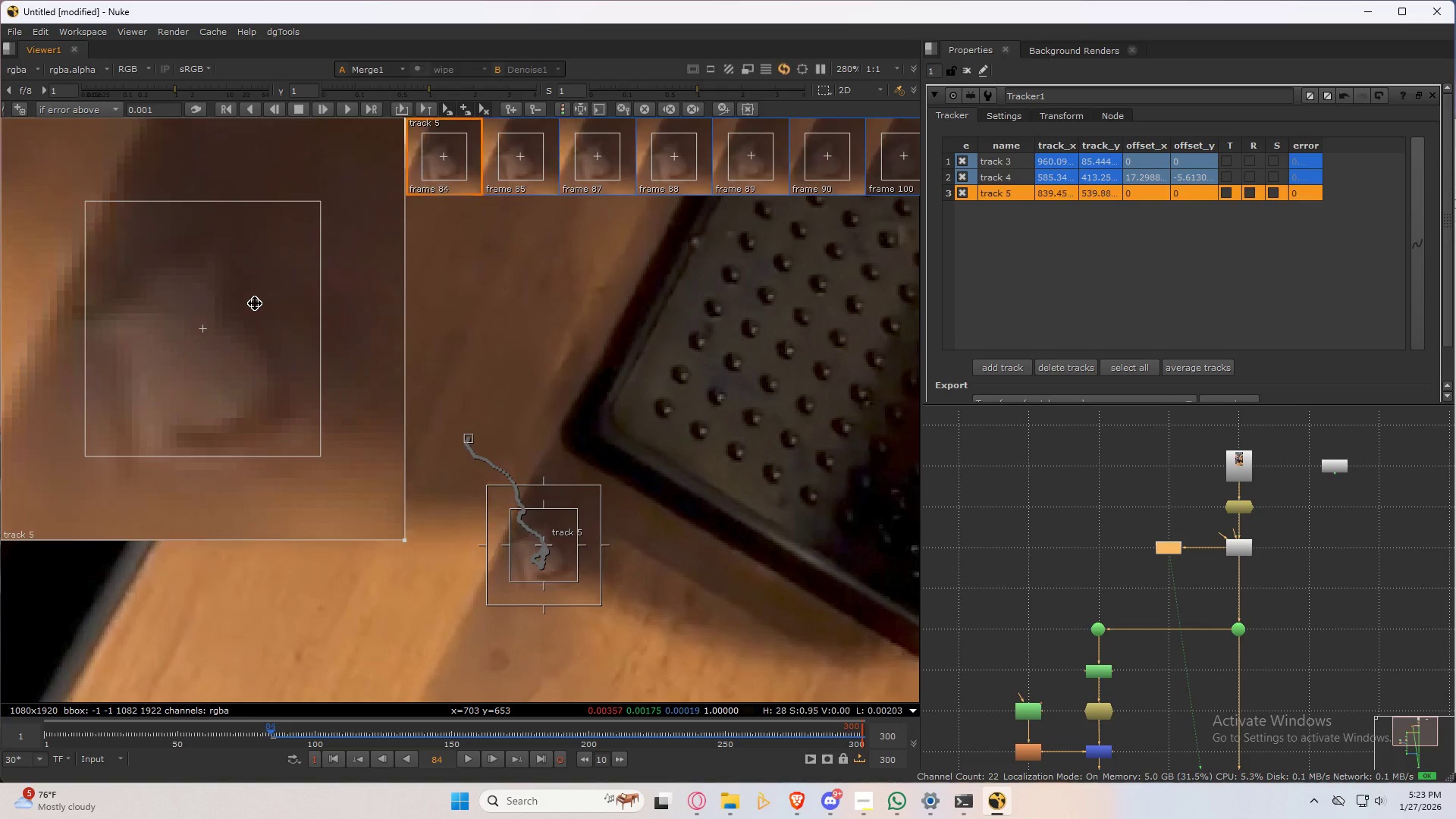 
key(ArrowLeft)
 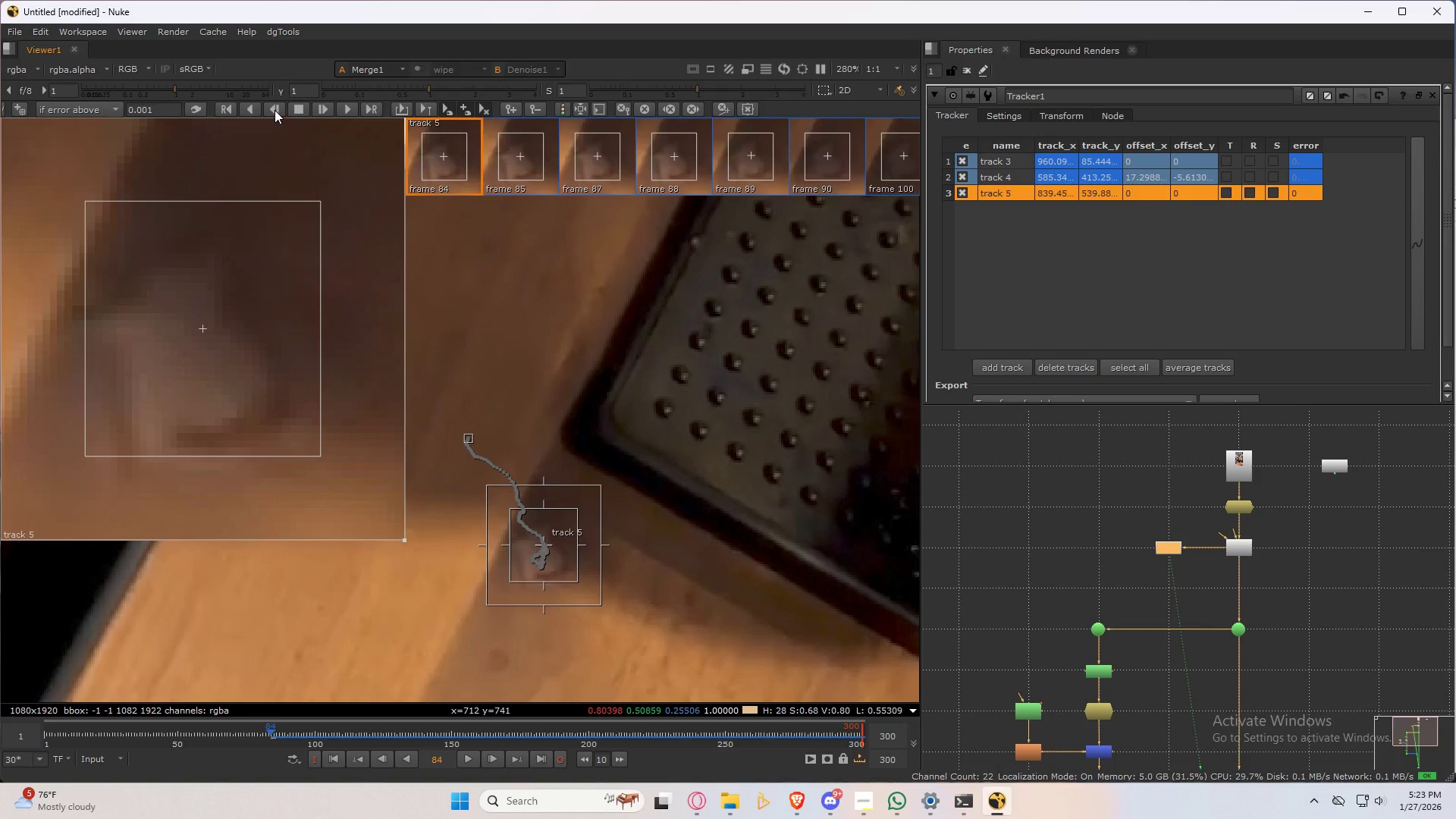 
left_click([278, 107])
 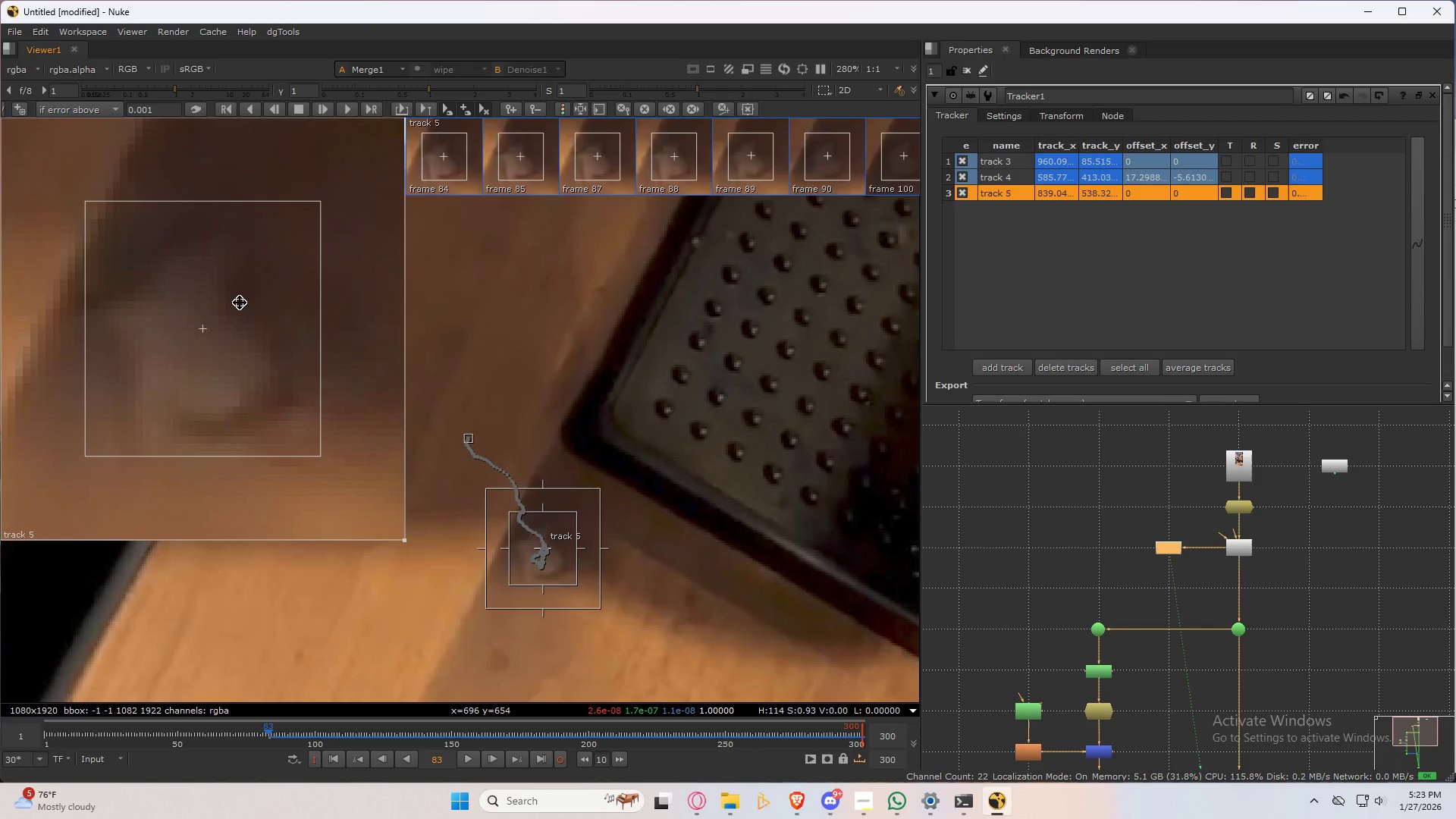 
key(ArrowRight)
 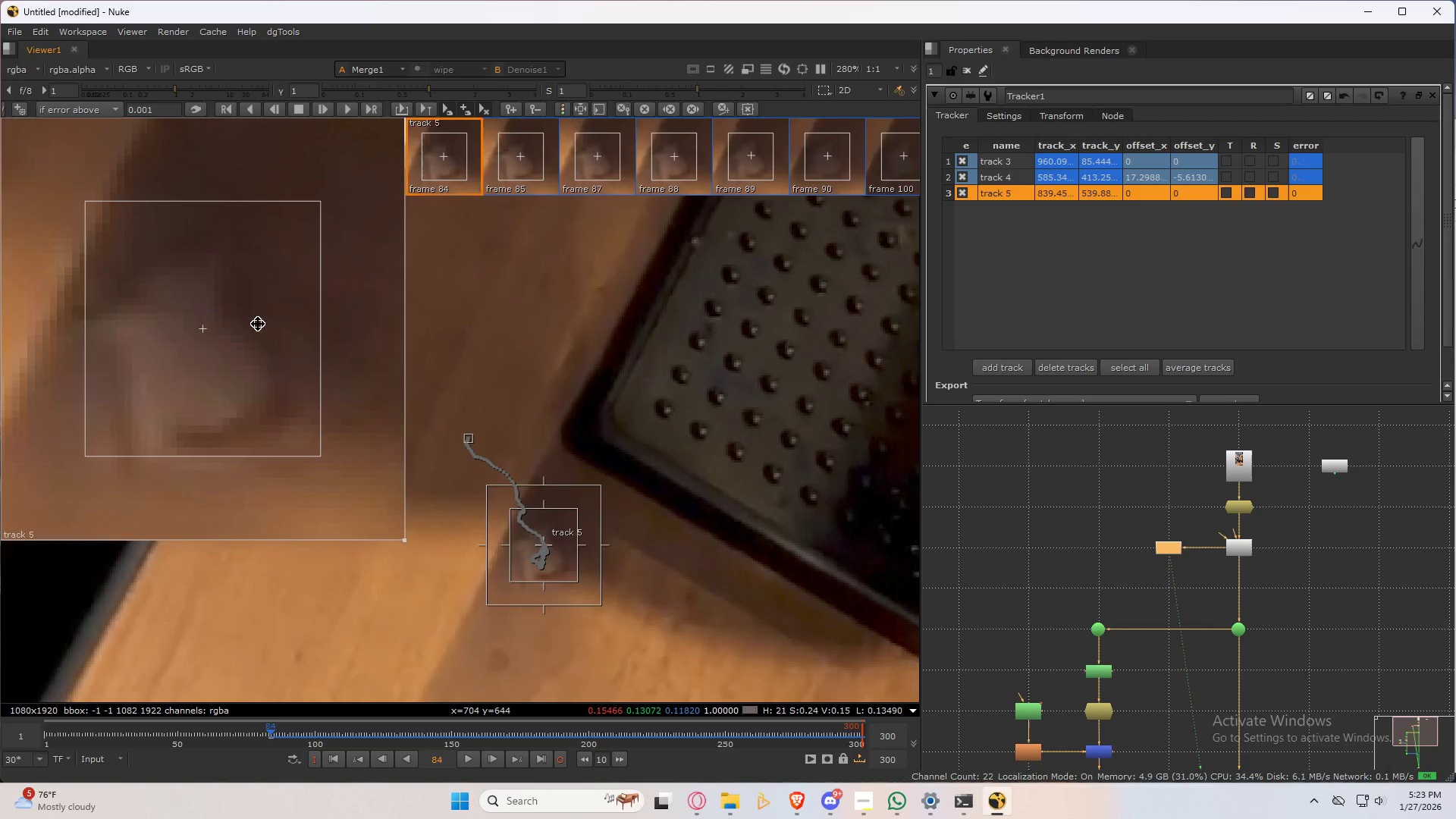 
key(ArrowLeft)
 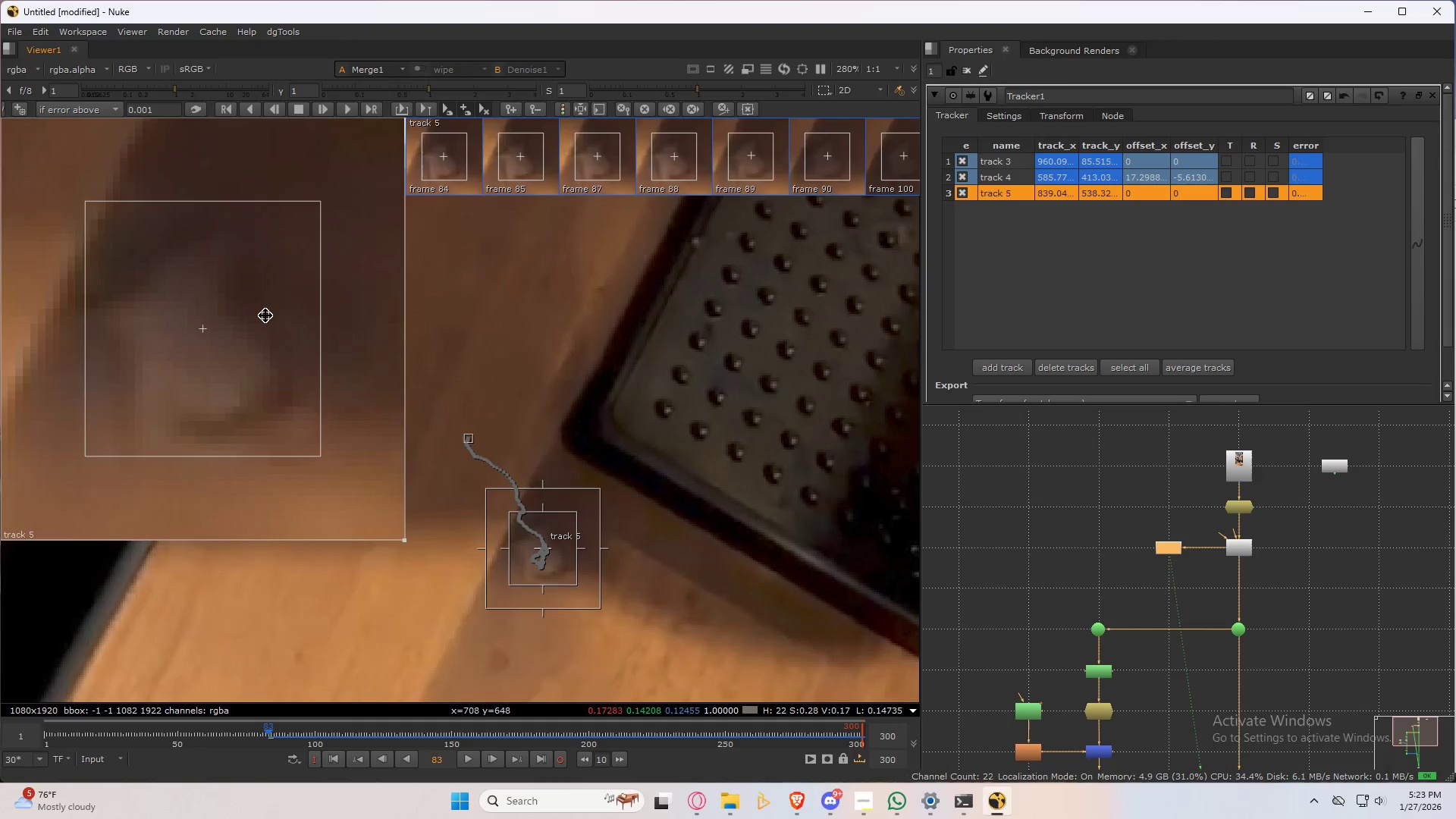 
left_click_drag(start_coordinate=[265, 315], to_coordinate=[265, 325])
 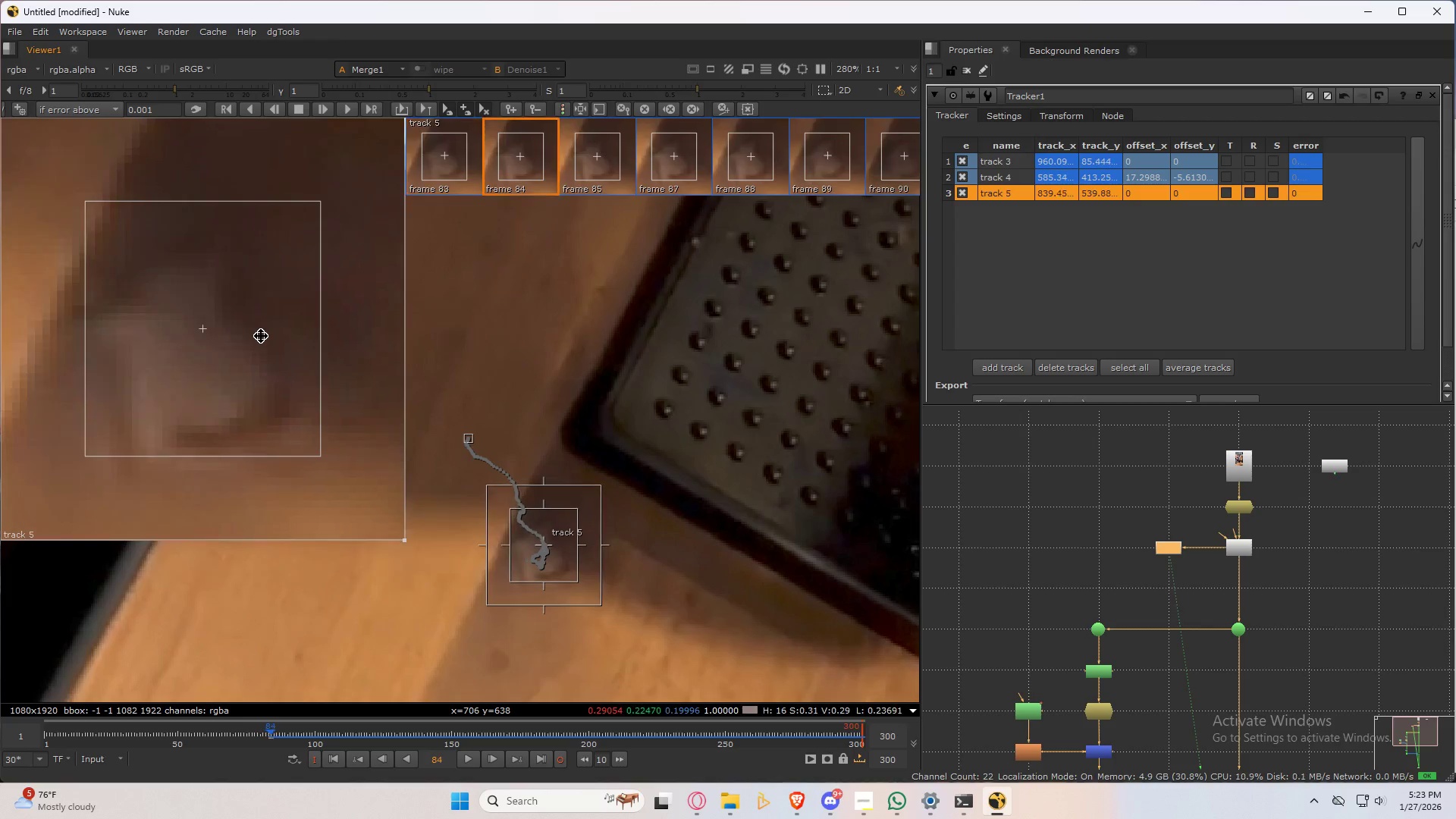 
key(ArrowRight)
 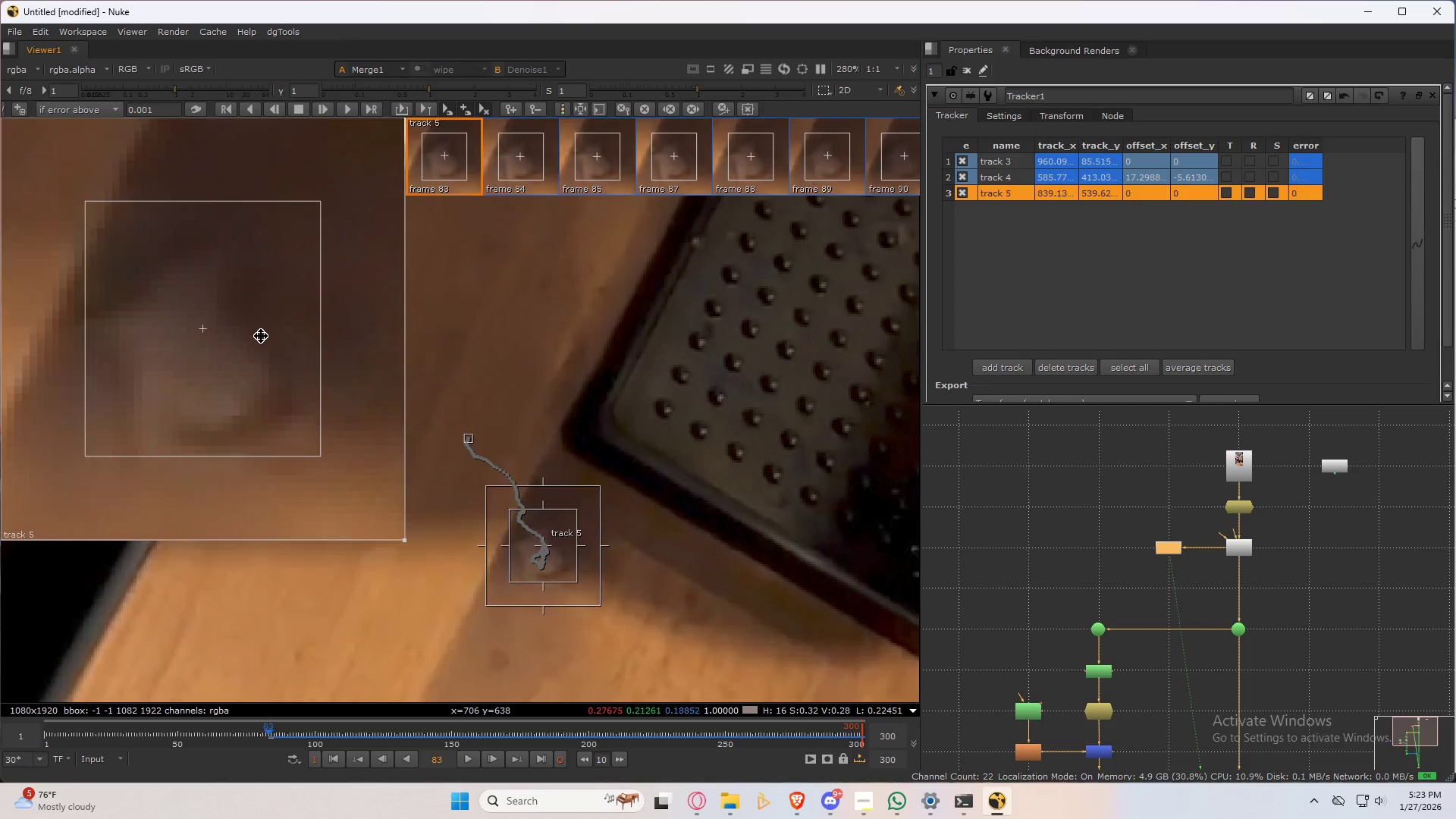 
key(ArrowLeft)
 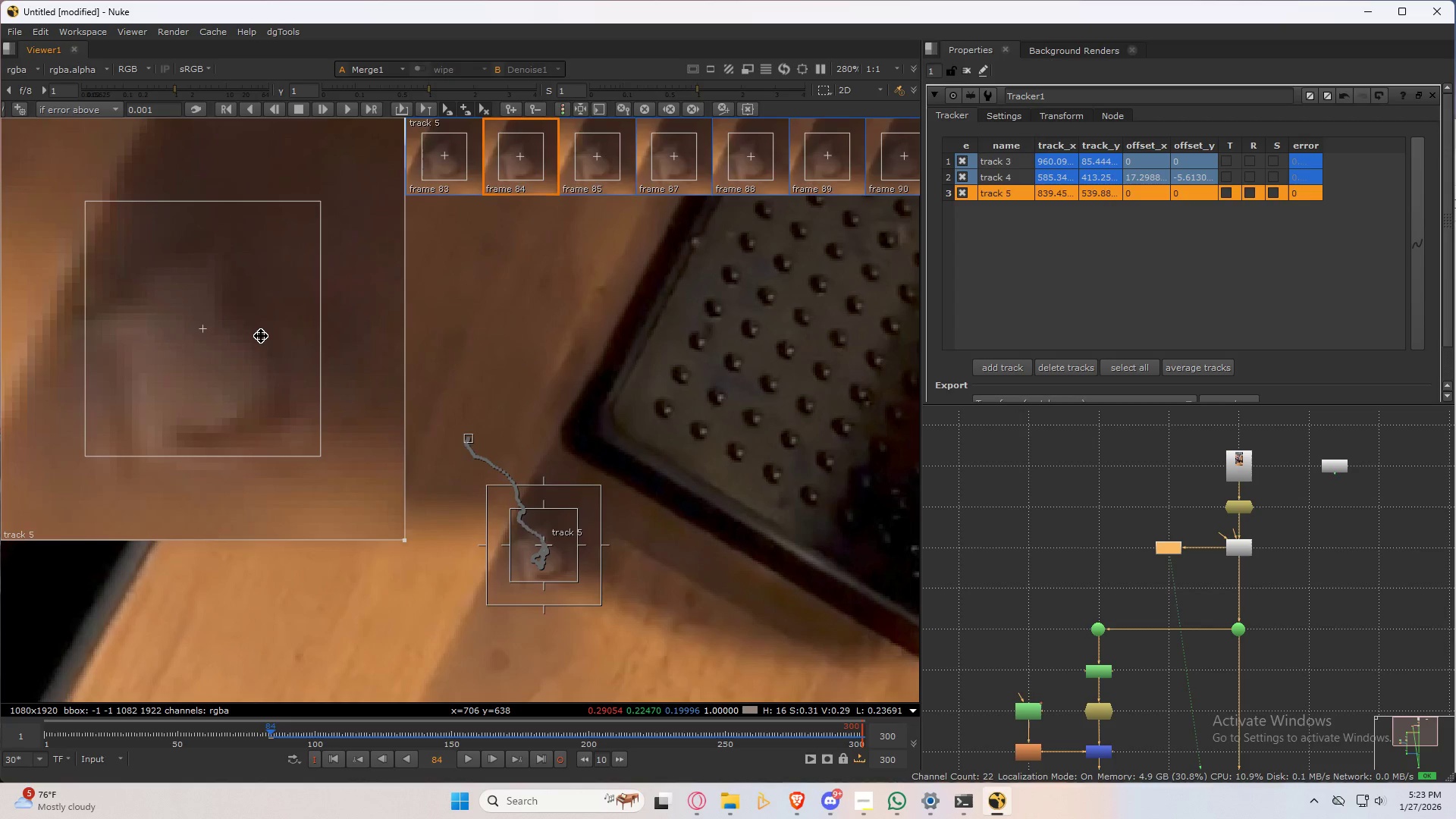 
key(ArrowRight)
 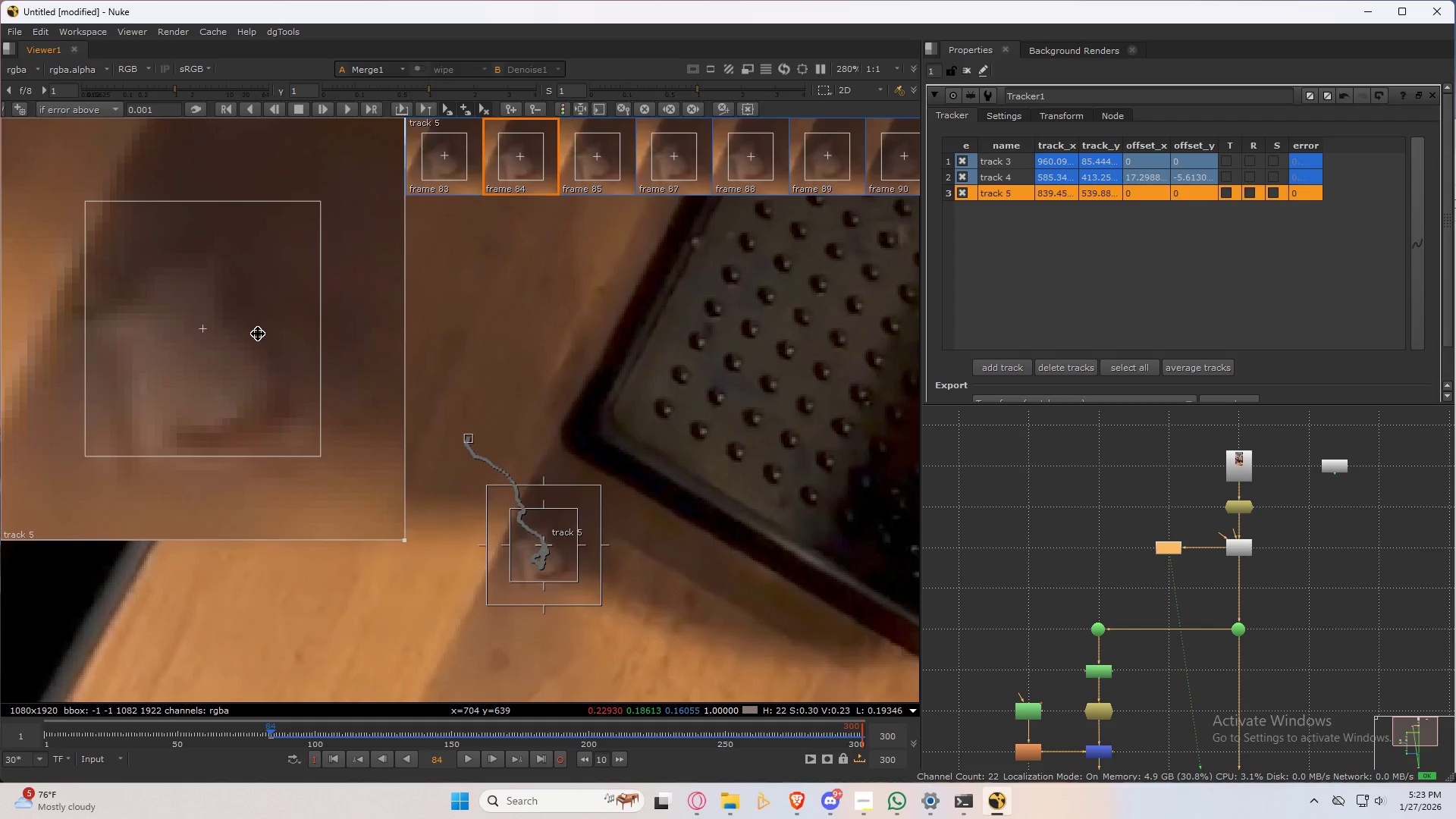 
key(ArrowLeft)
 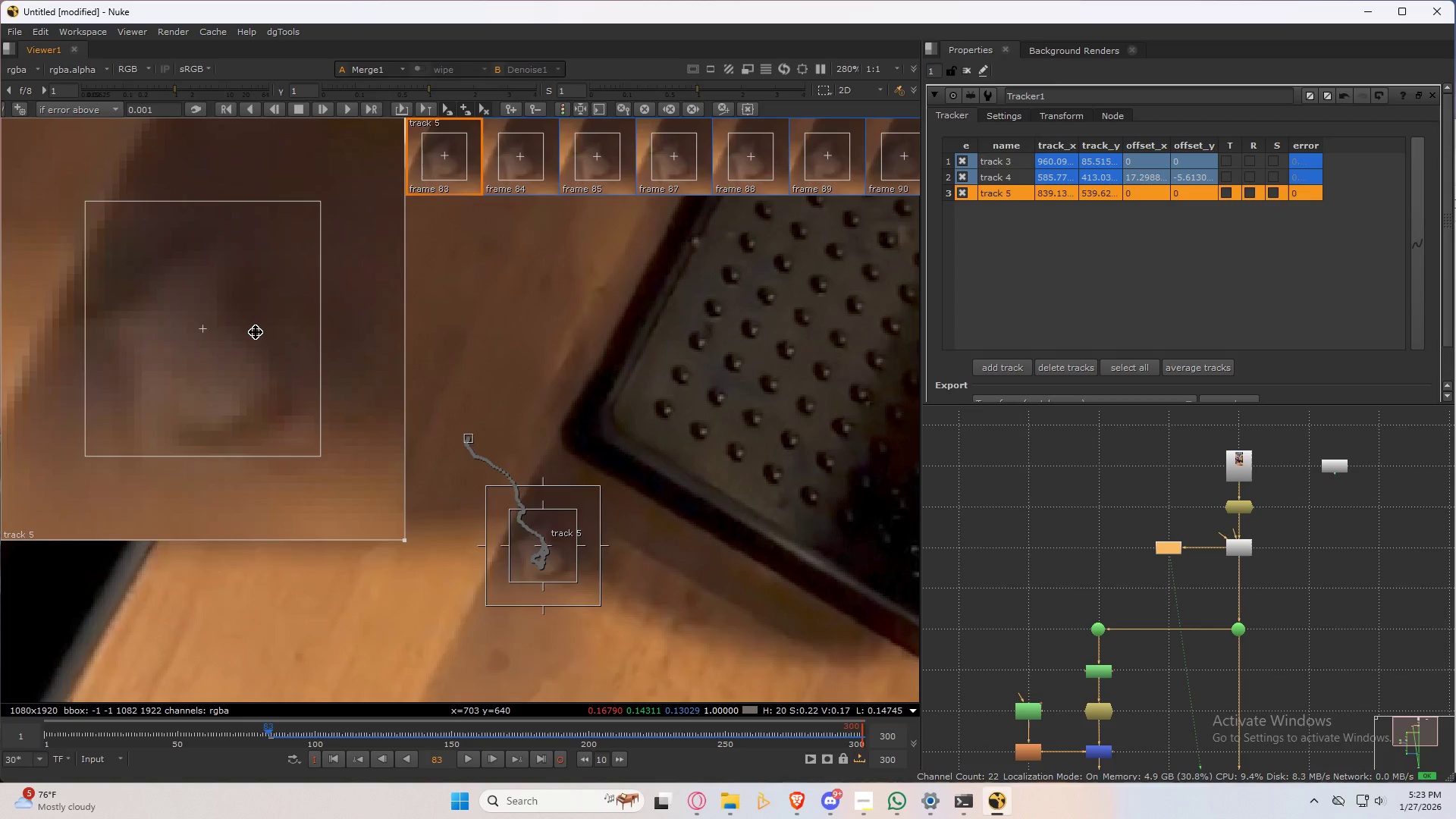 
key(ArrowRight)
 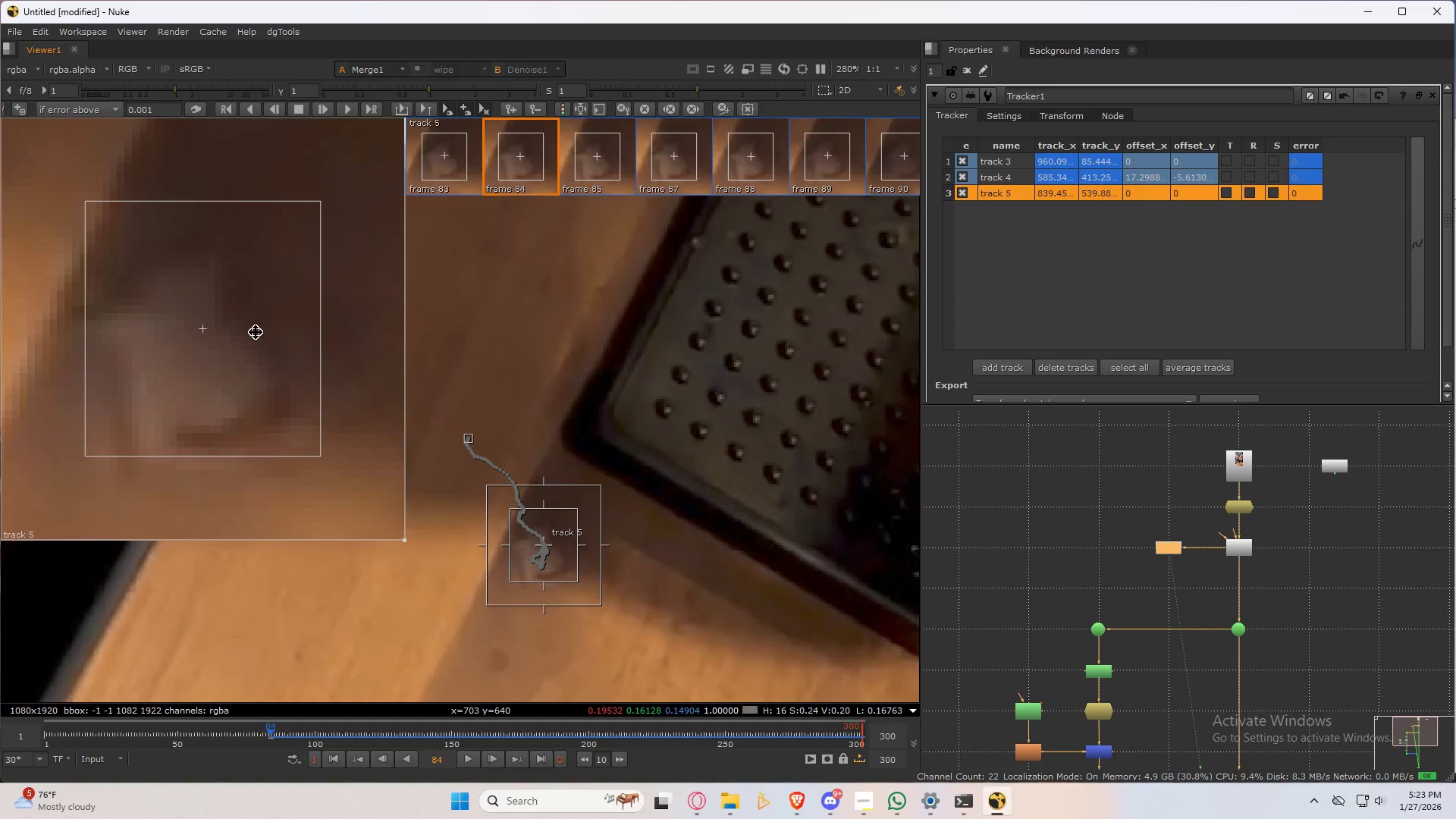 
key(ArrowLeft)
 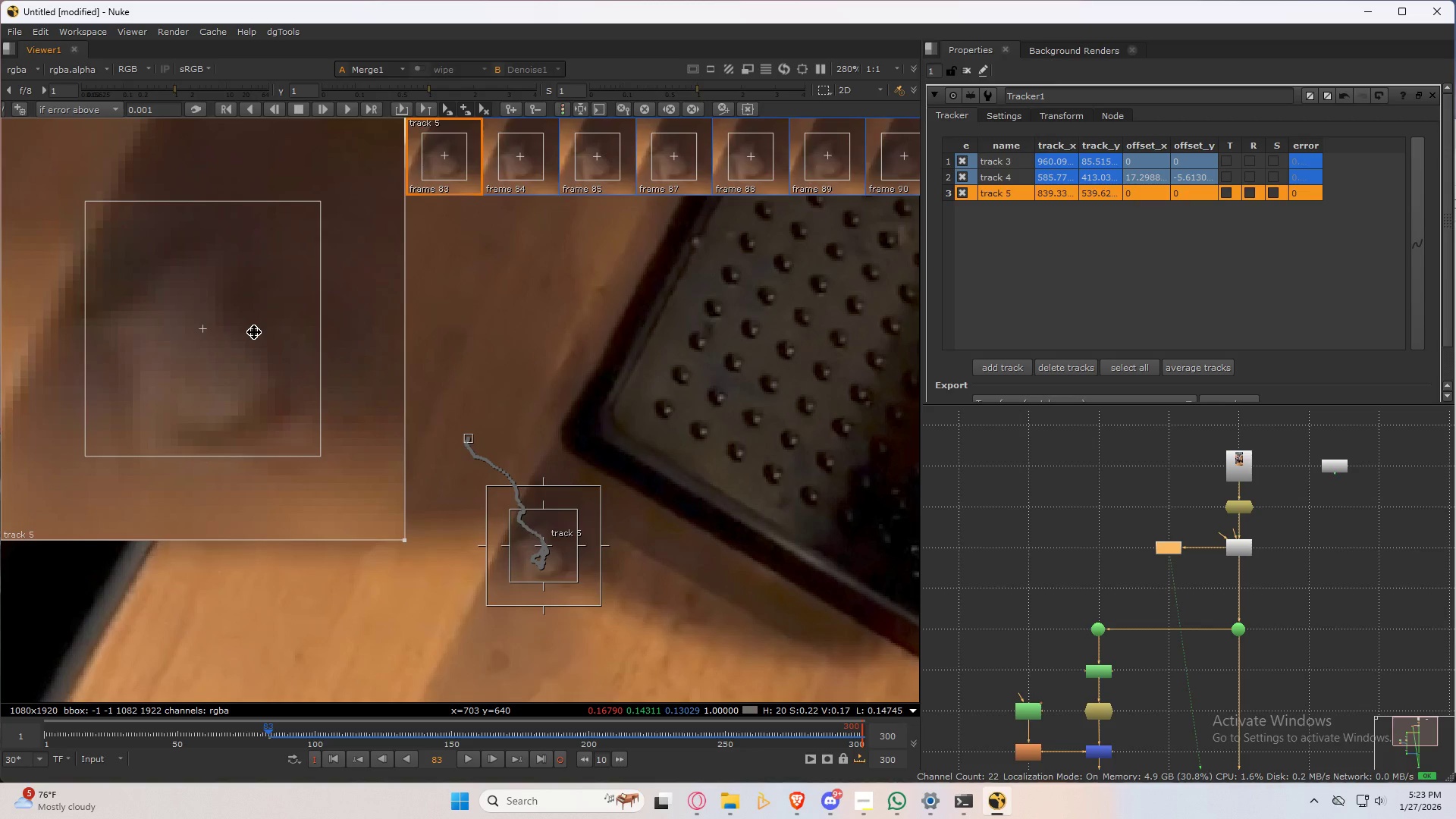 
key(ArrowRight)
 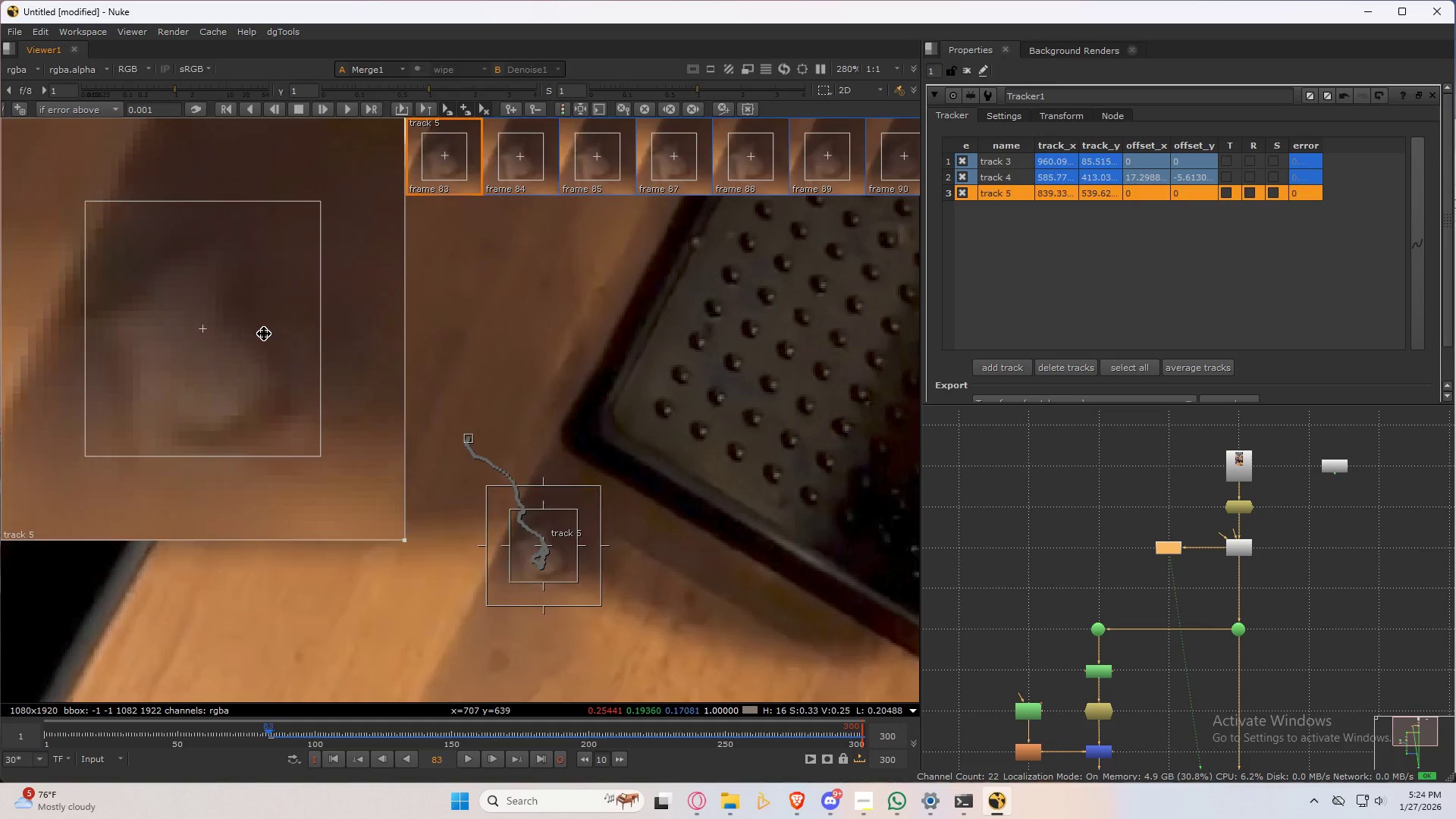 
key(ArrowLeft)
 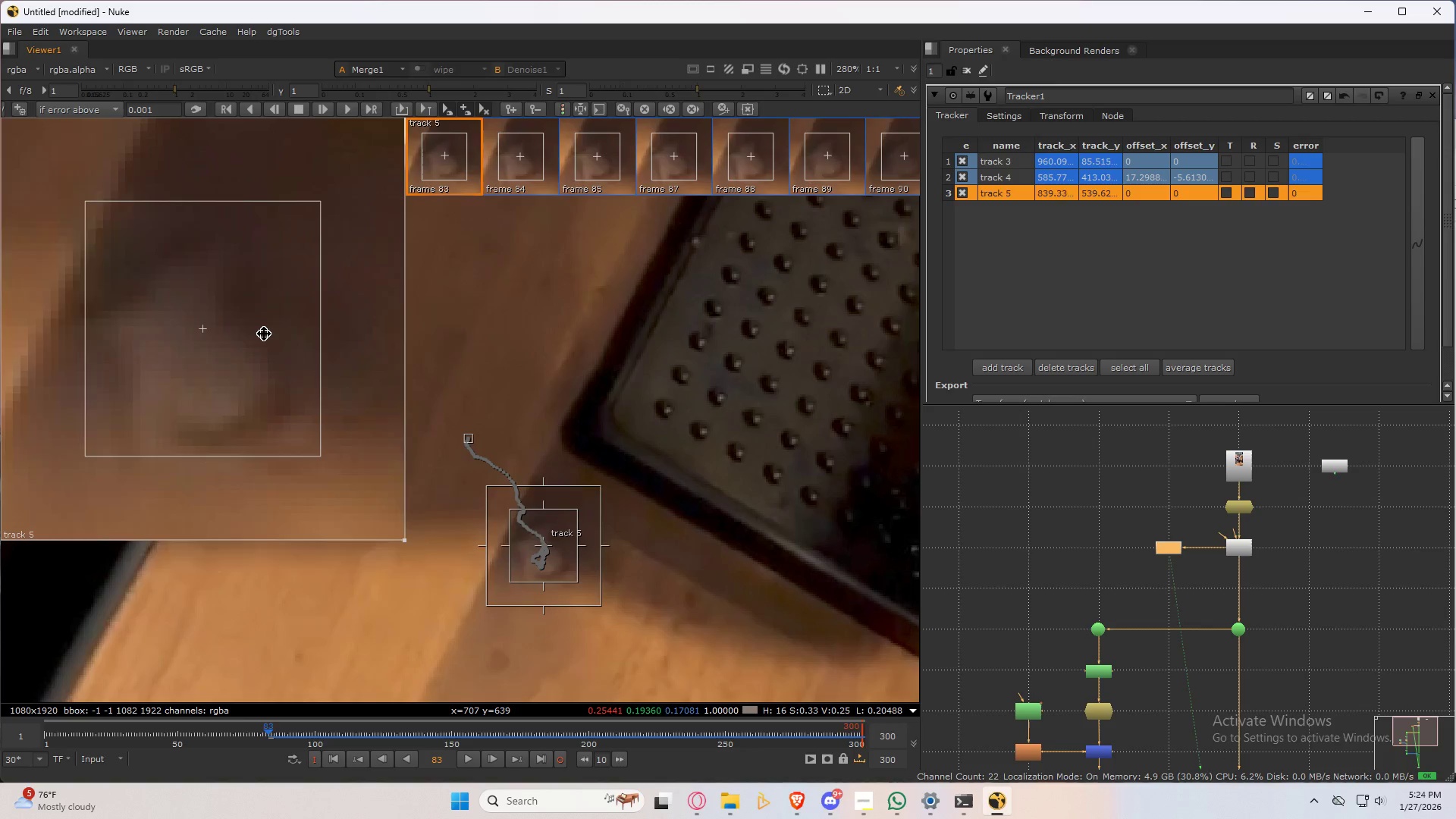 
key(ArrowRight)
 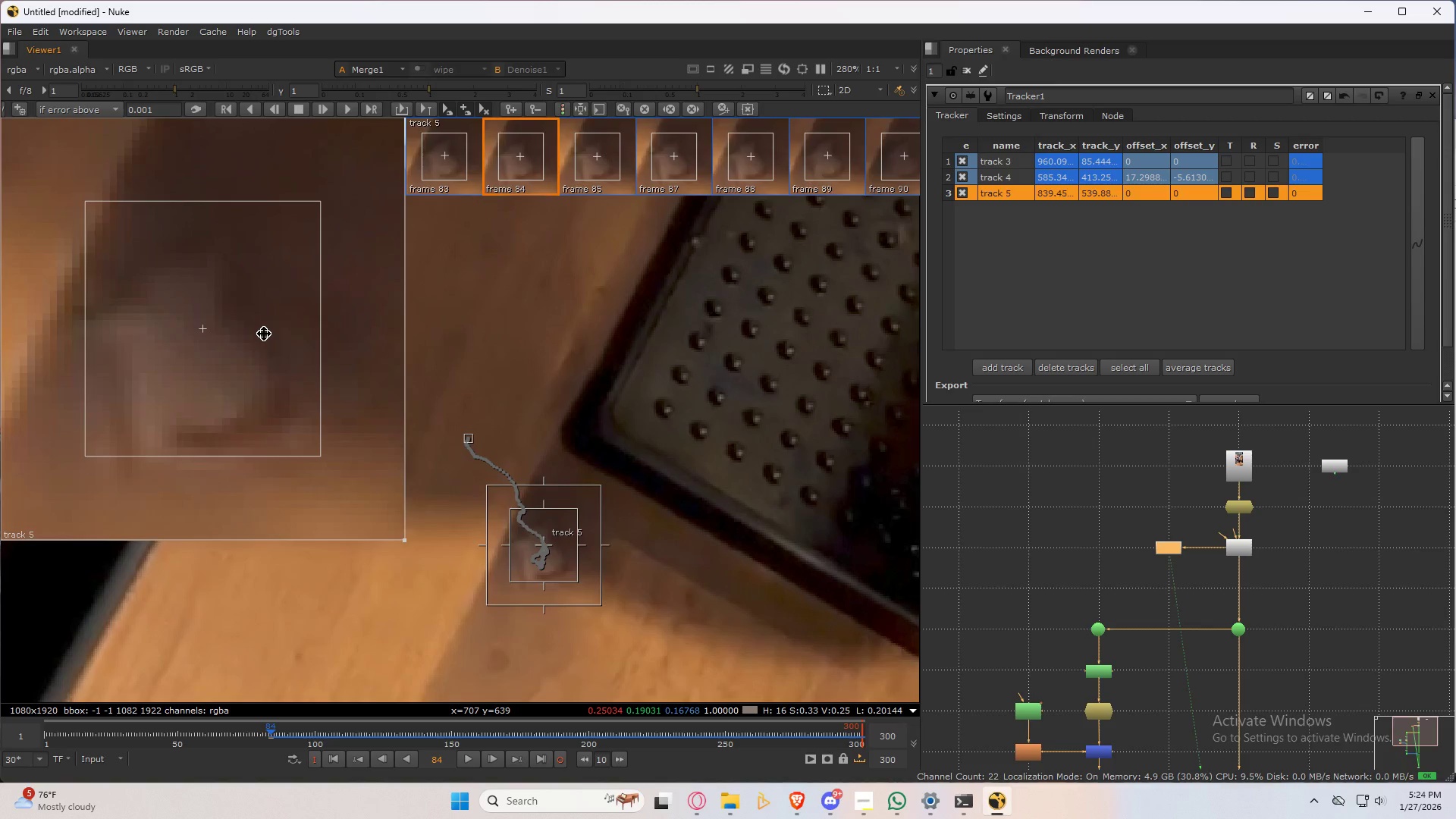 
key(ArrowLeft)
 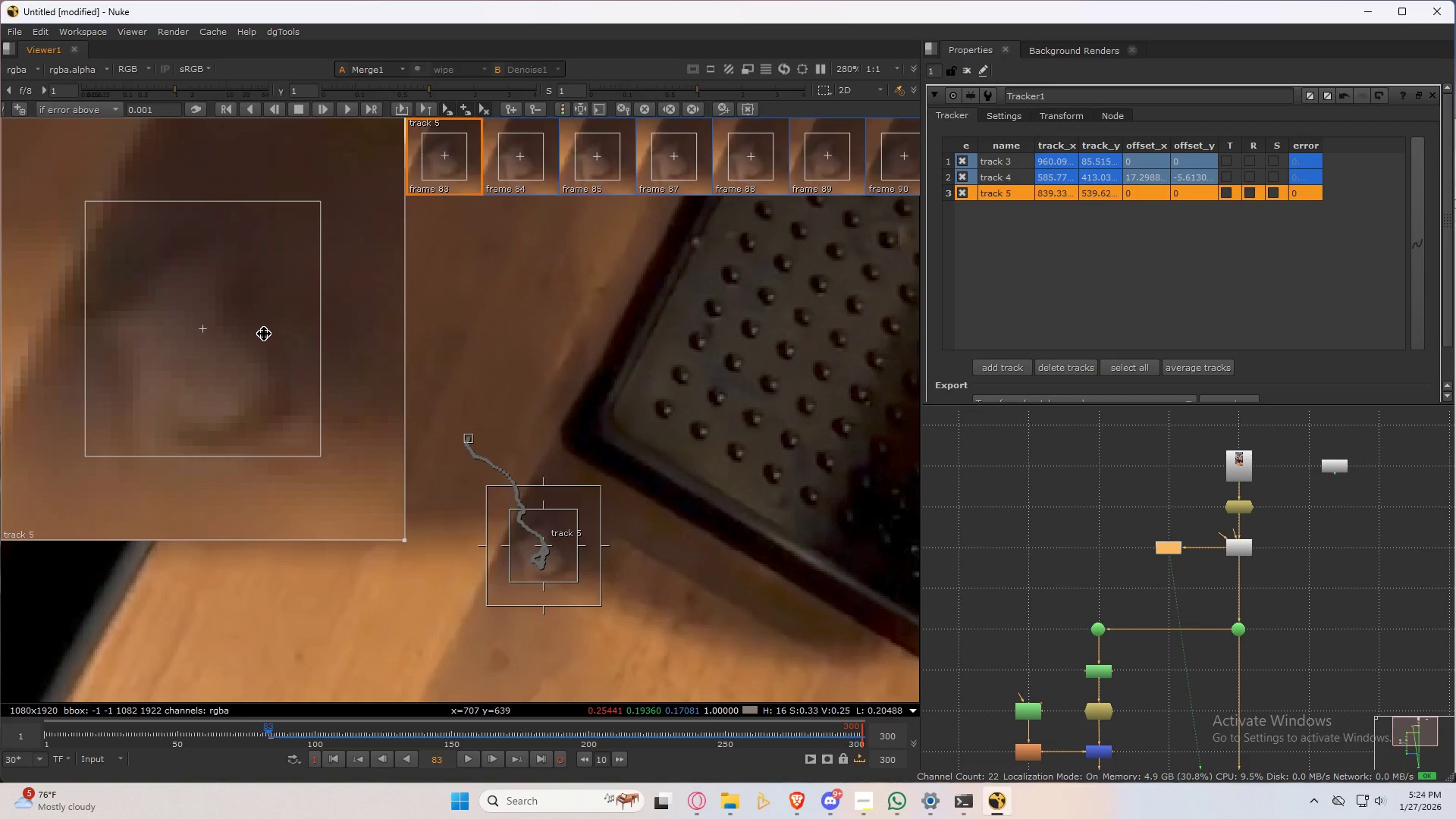 
key(ArrowRight)
 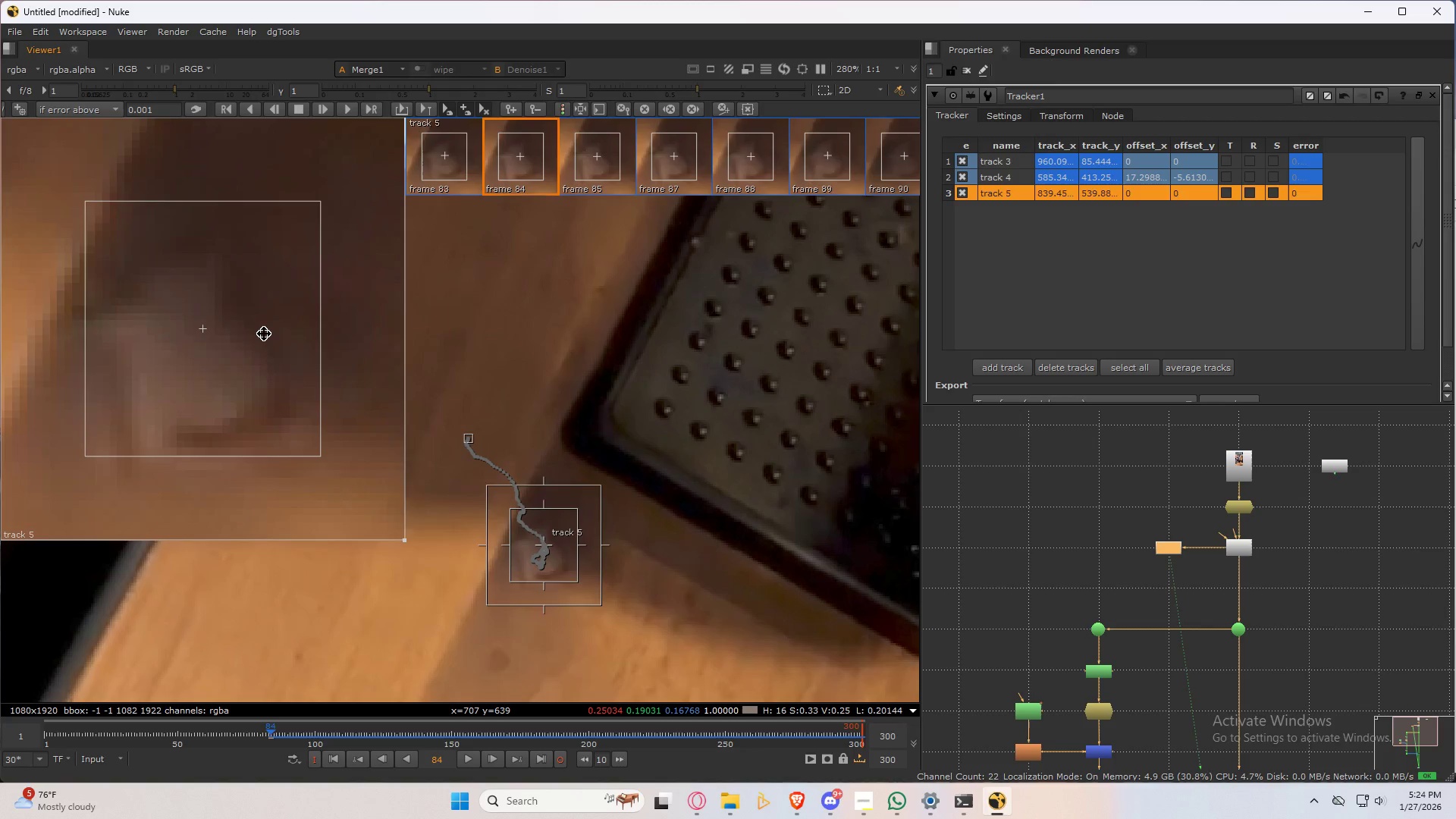 
key(ArrowLeft)
 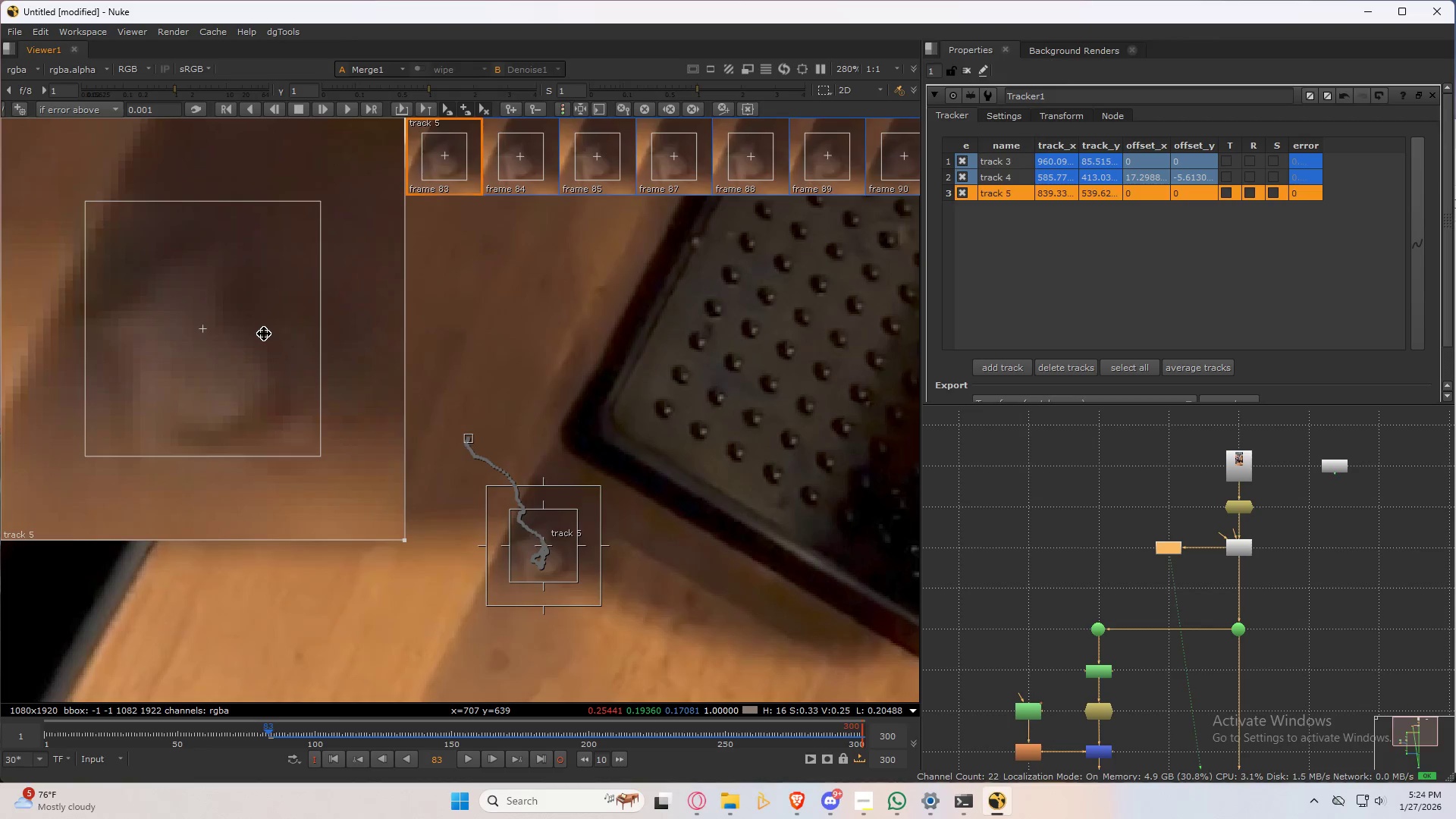 
key(ArrowRight)
 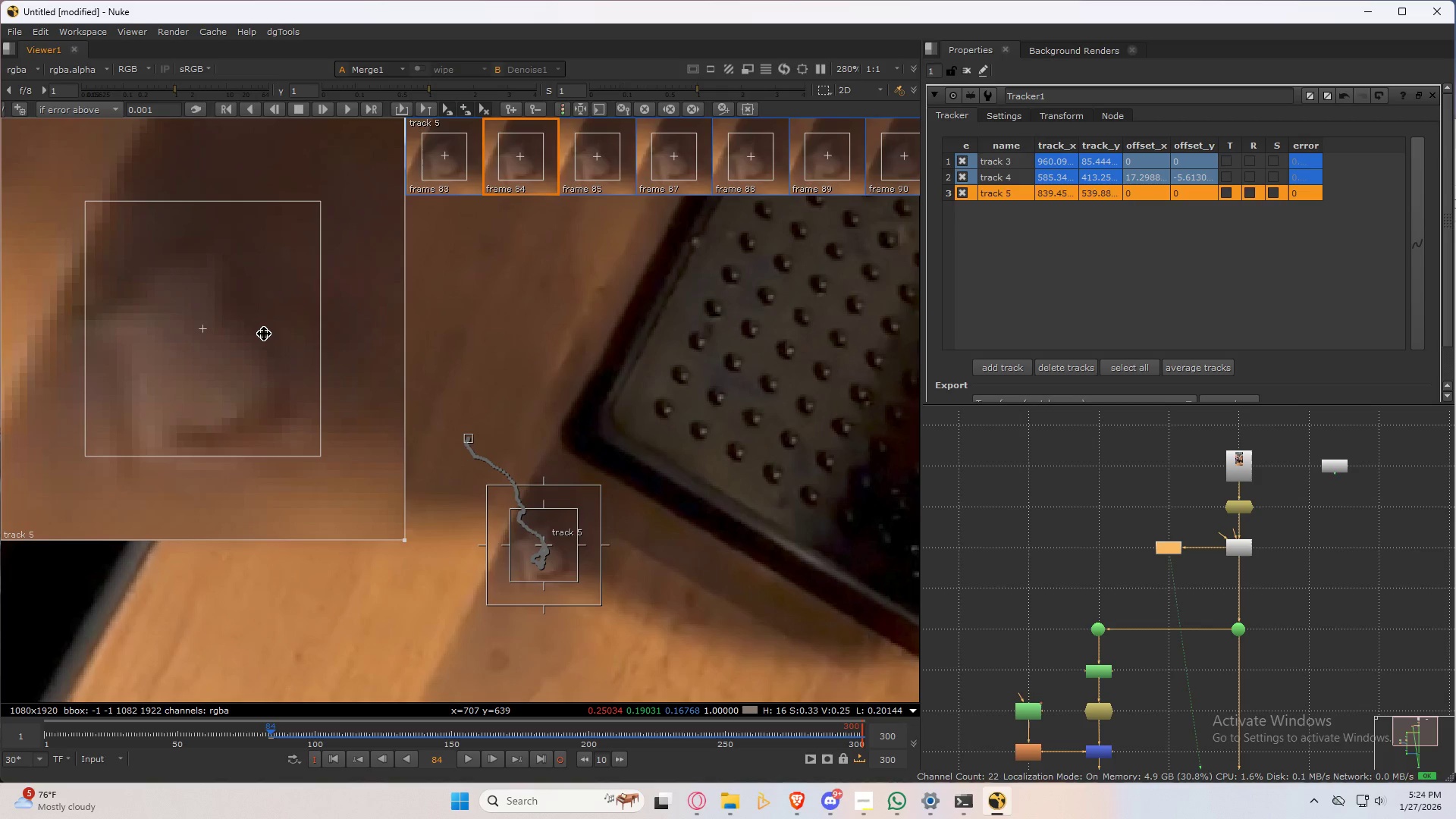 
key(ArrowLeft)
 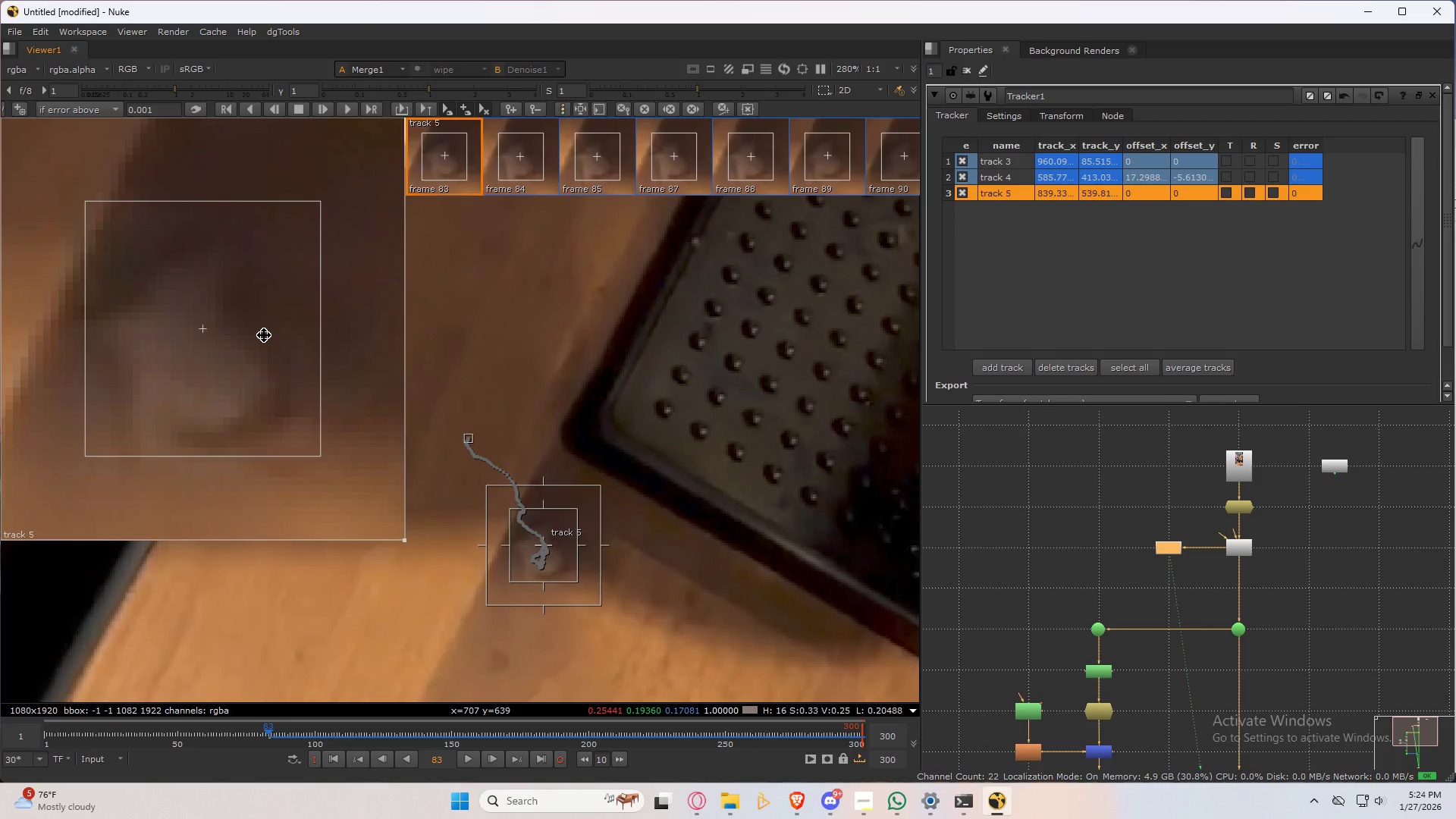 
key(ArrowRight)
 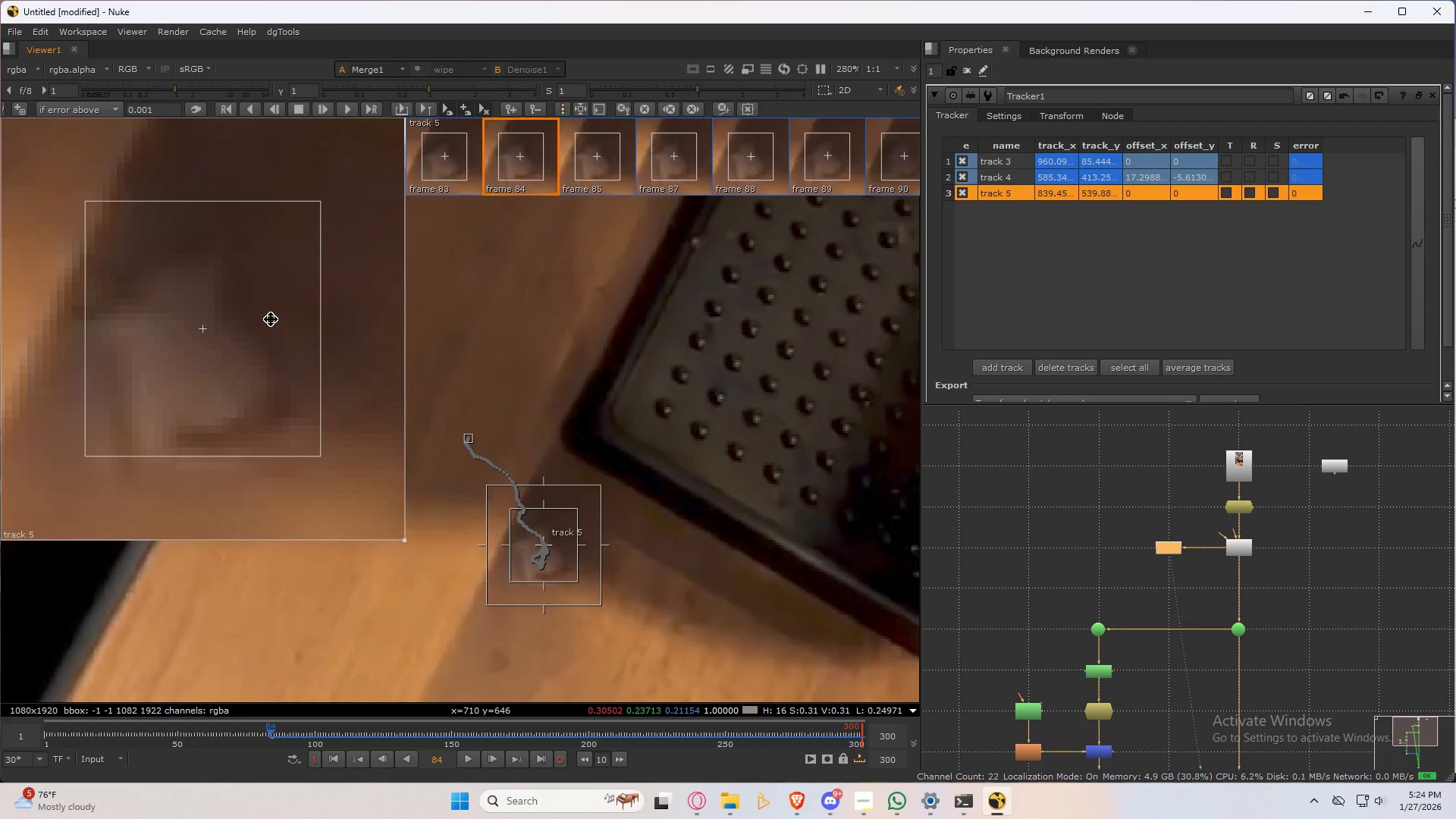 
key(ArrowLeft)
 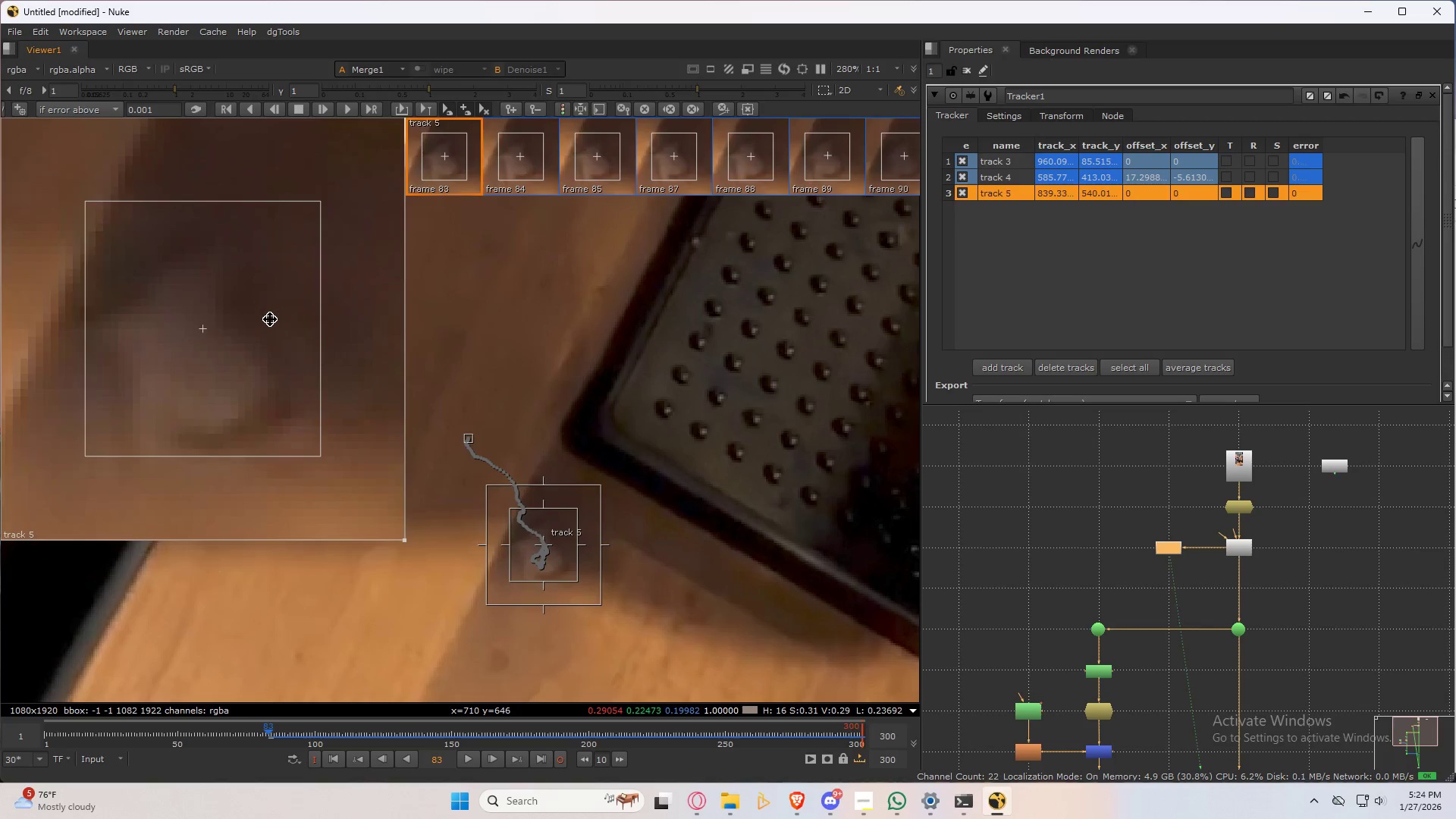 
key(ArrowRight)
 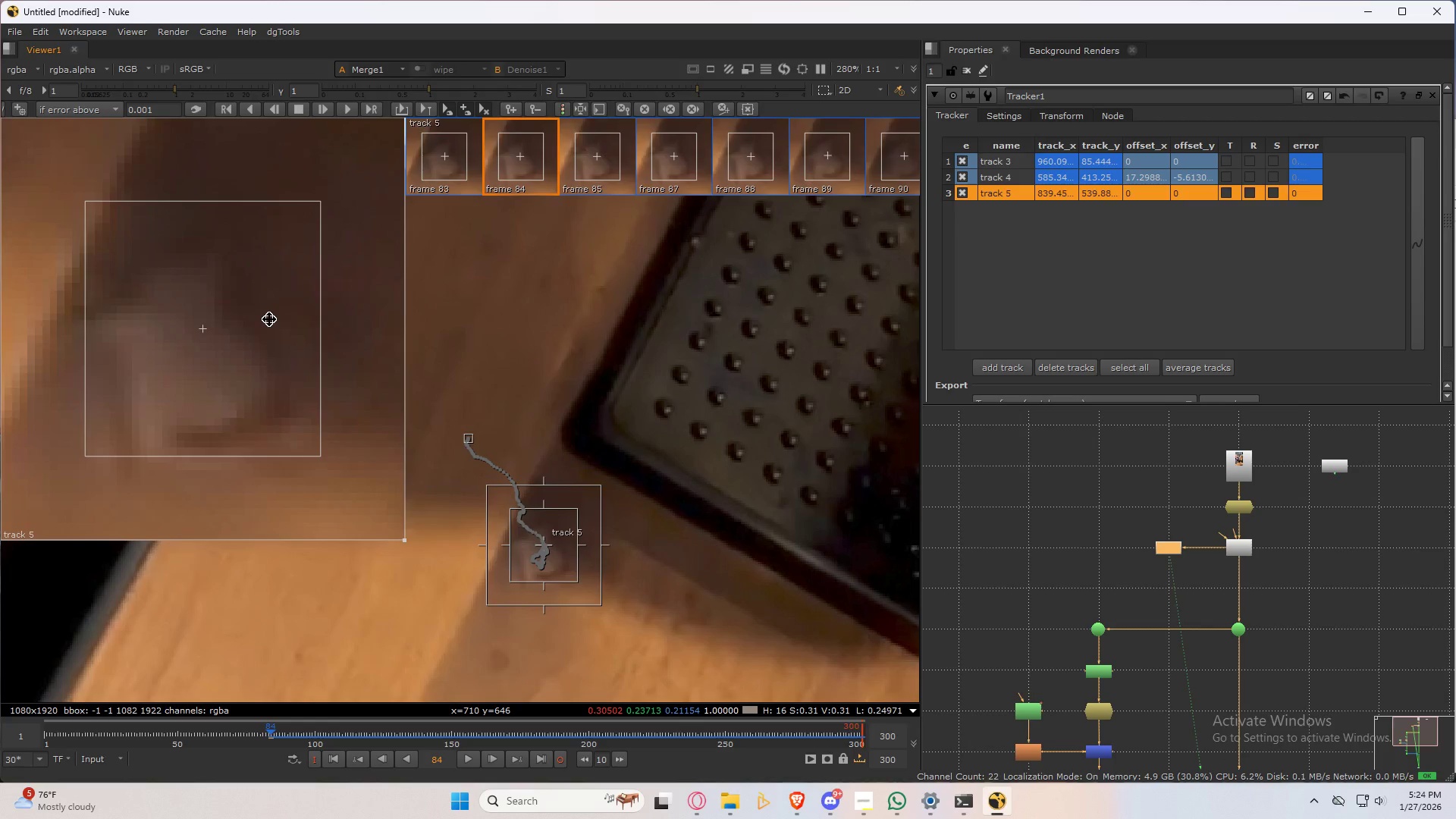 
key(ArrowLeft)
 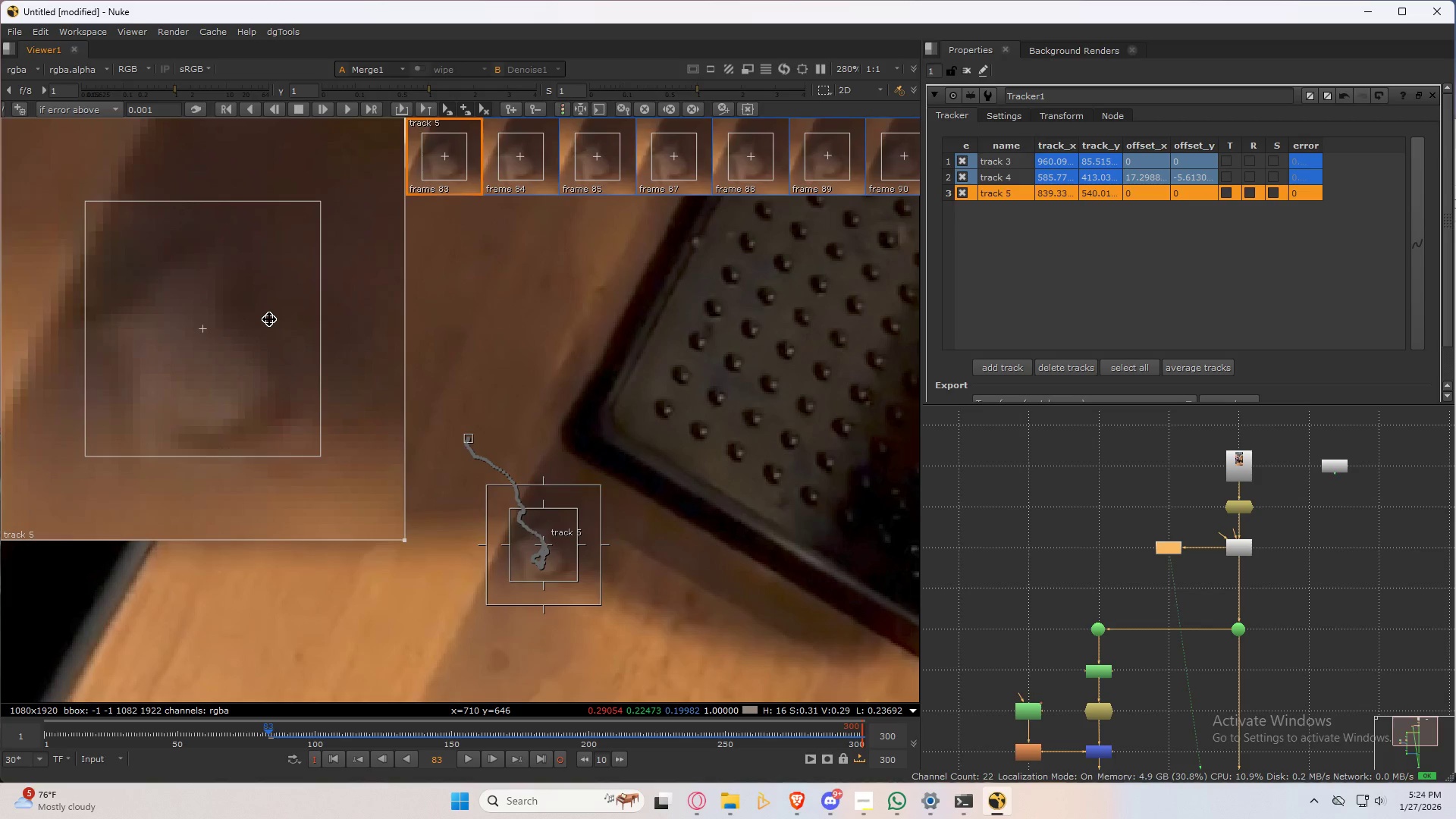 
key(ArrowRight)
 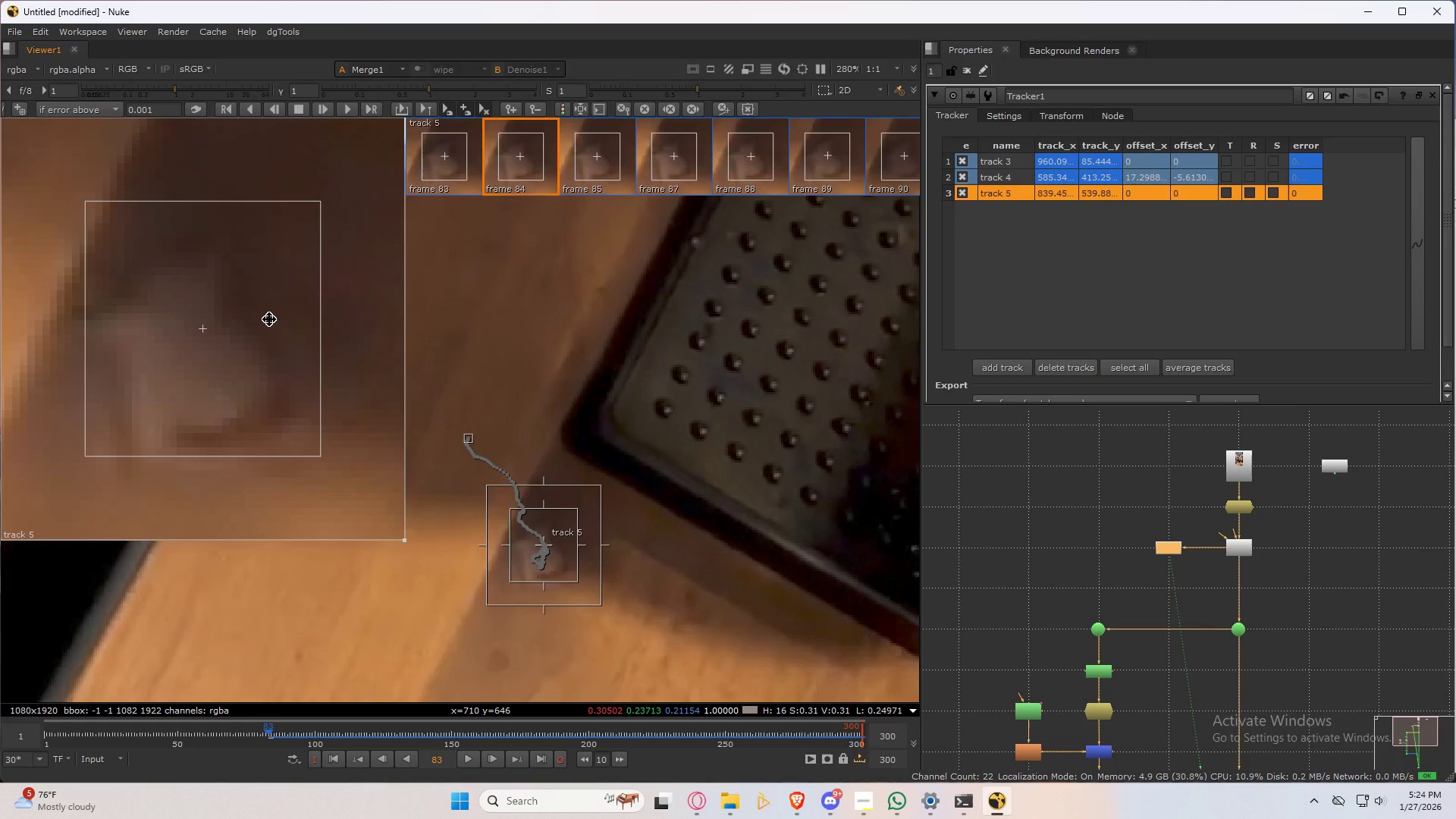 
key(ArrowLeft)
 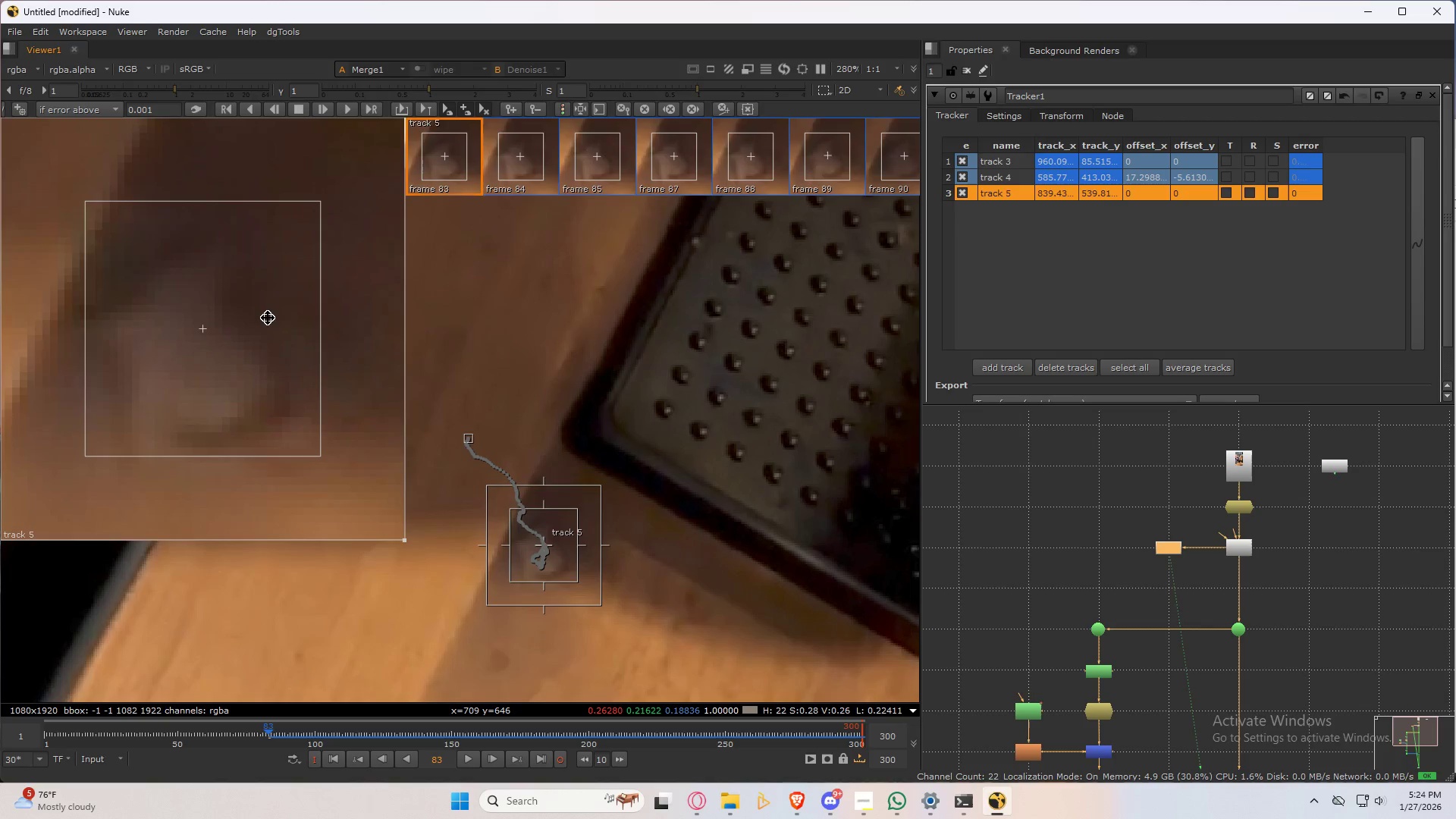 
key(ArrowRight)
 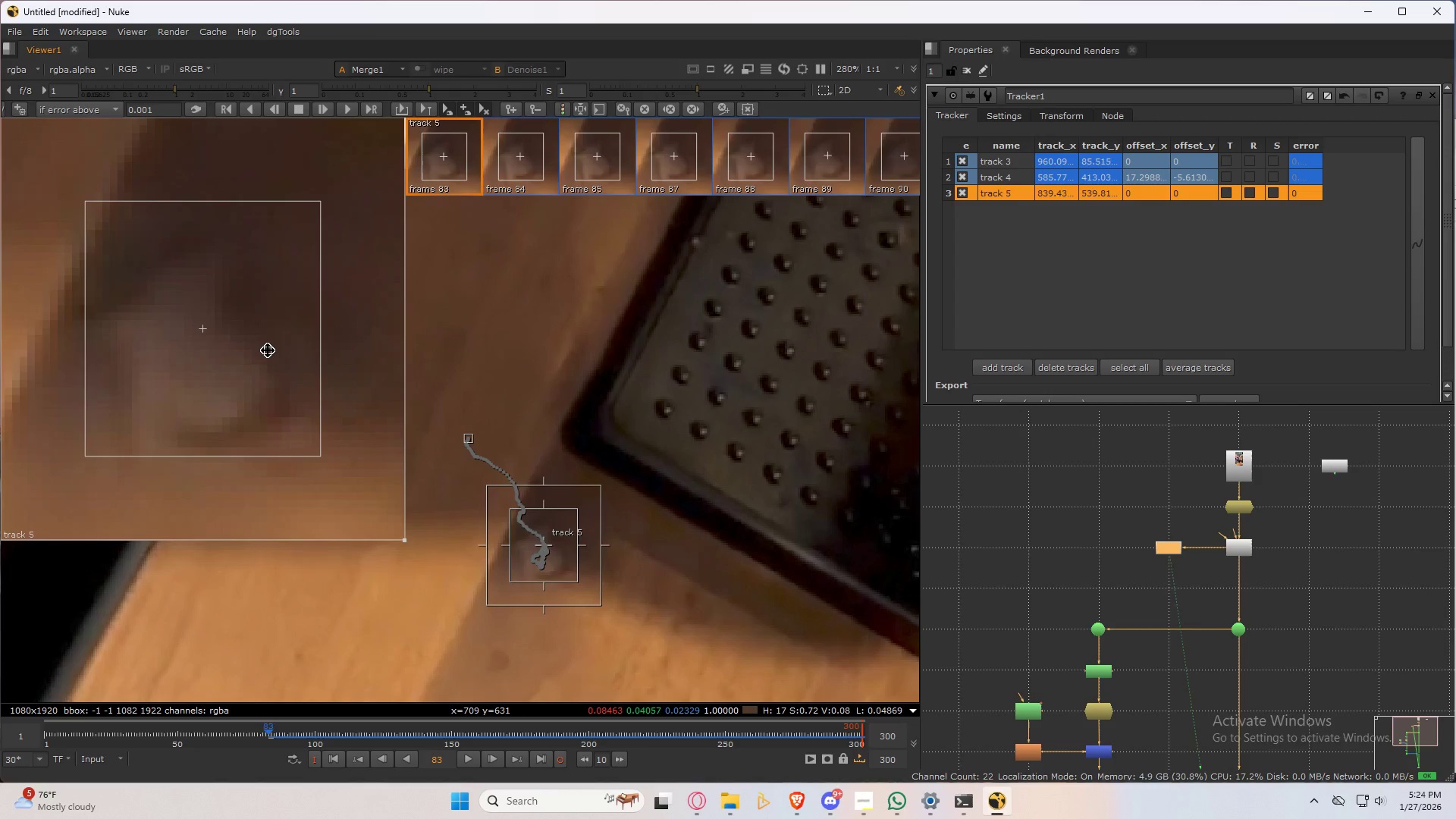 
key(ArrowLeft)
 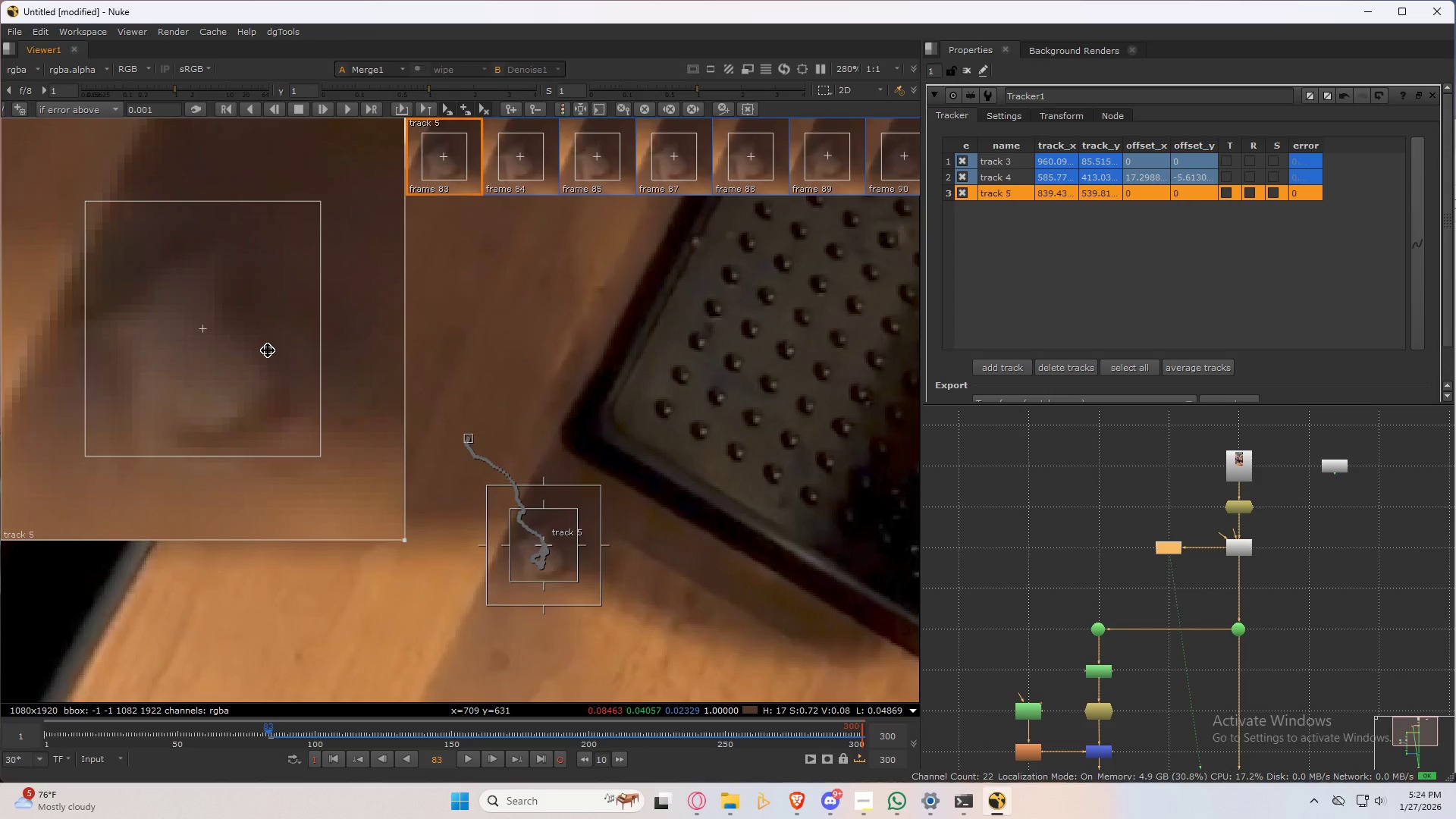 
key(ArrowRight)
 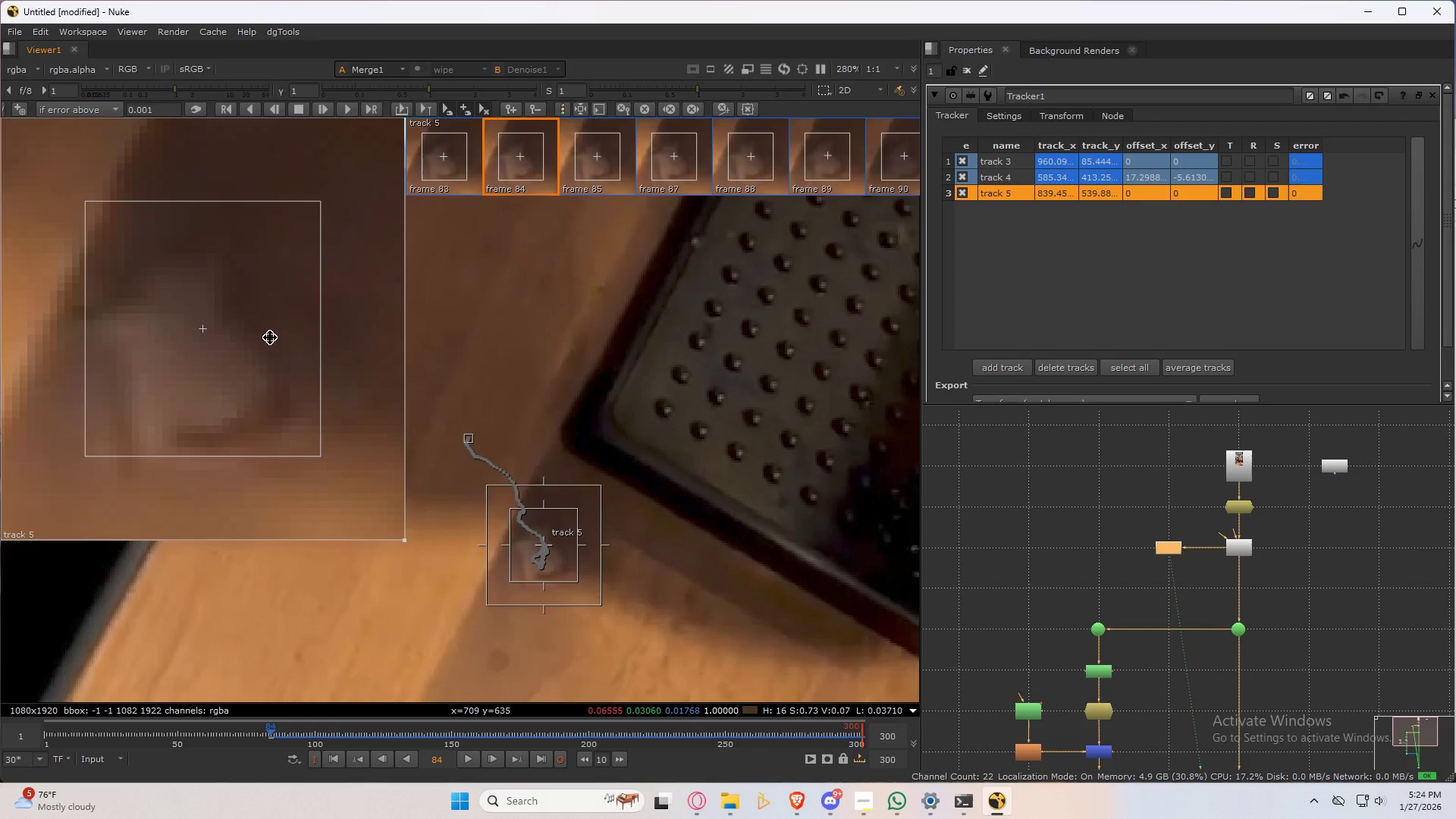 
key(ArrowLeft)
 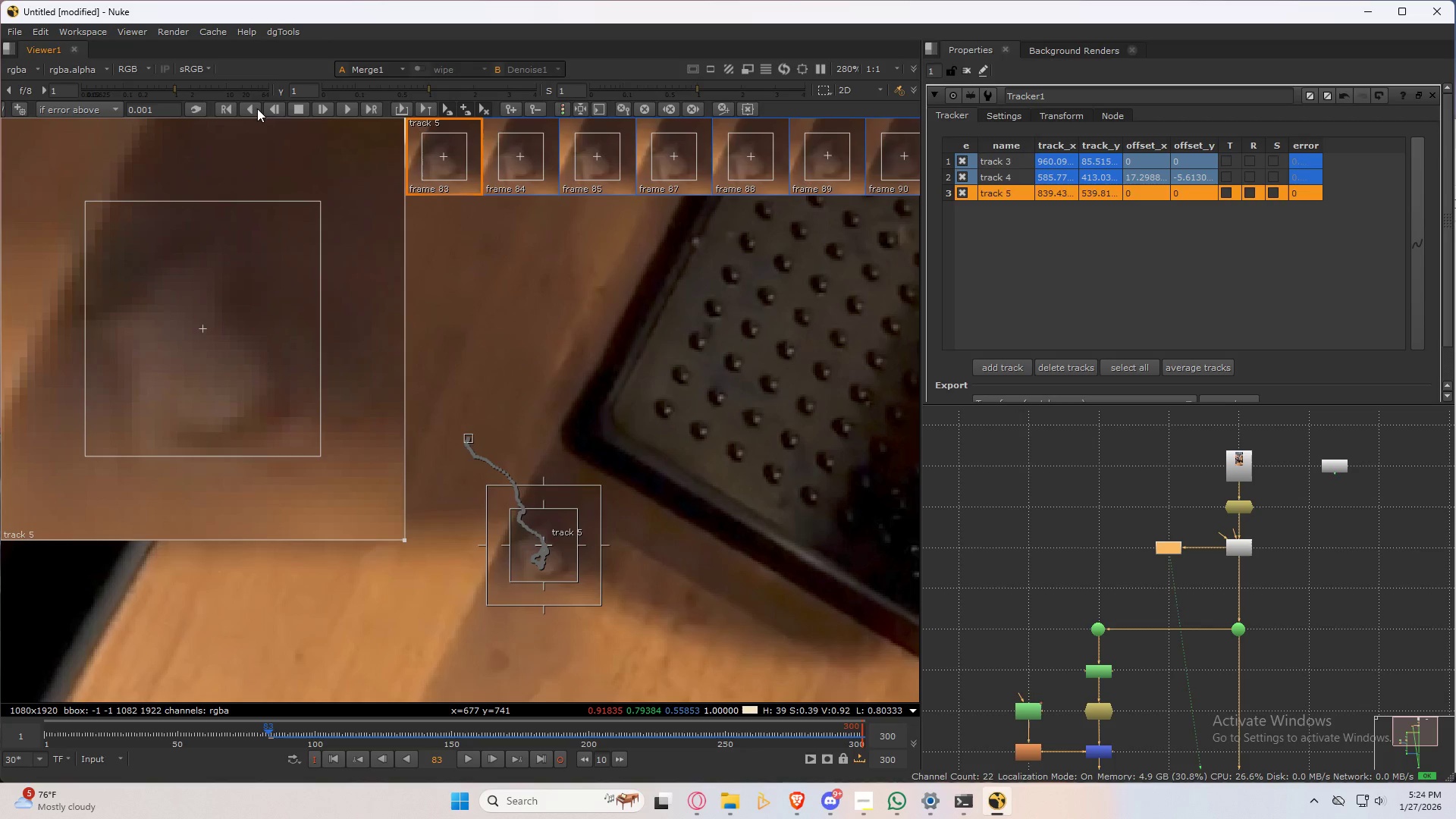 
left_click([278, 105])